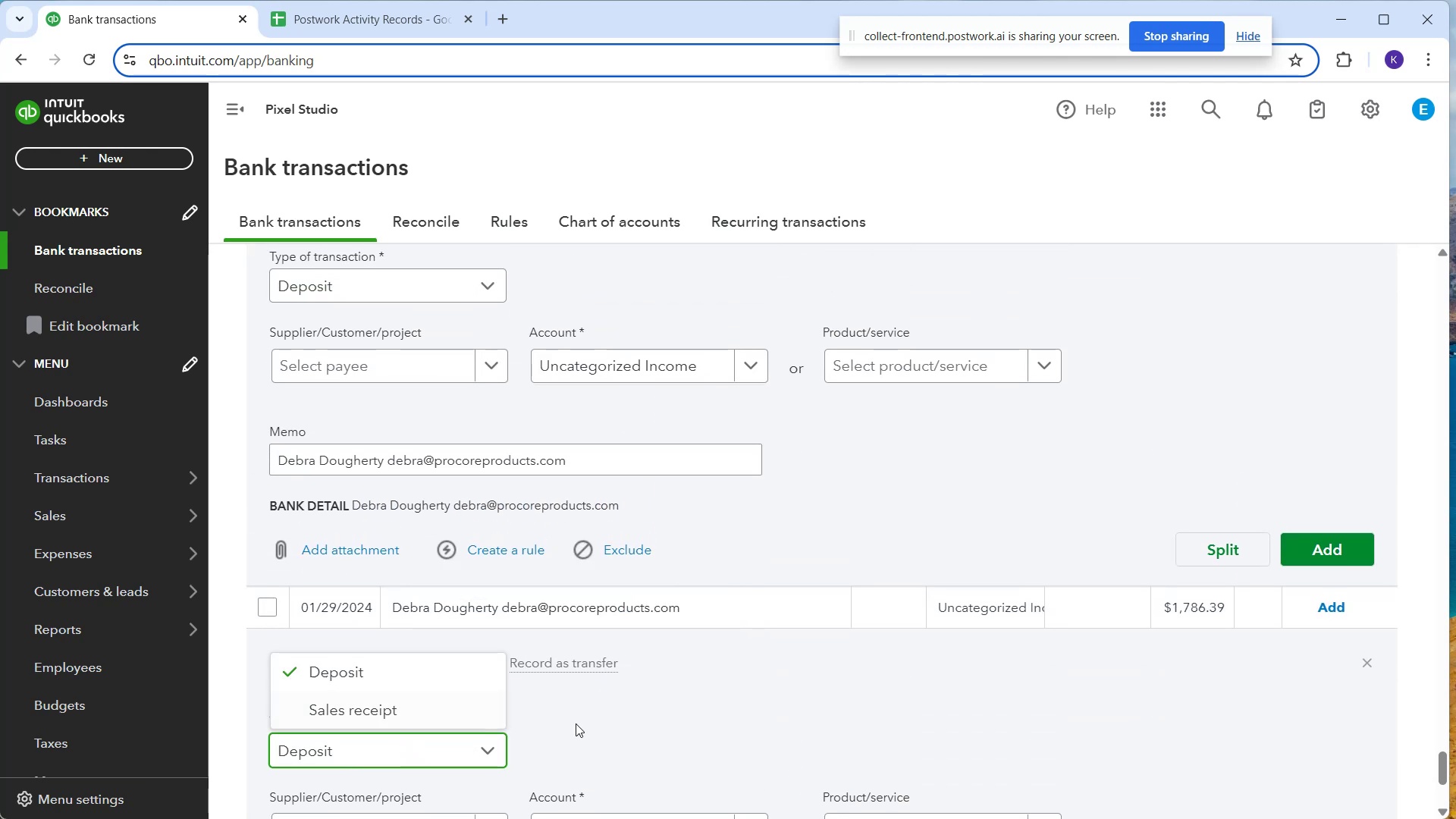 
left_click([578, 725])
 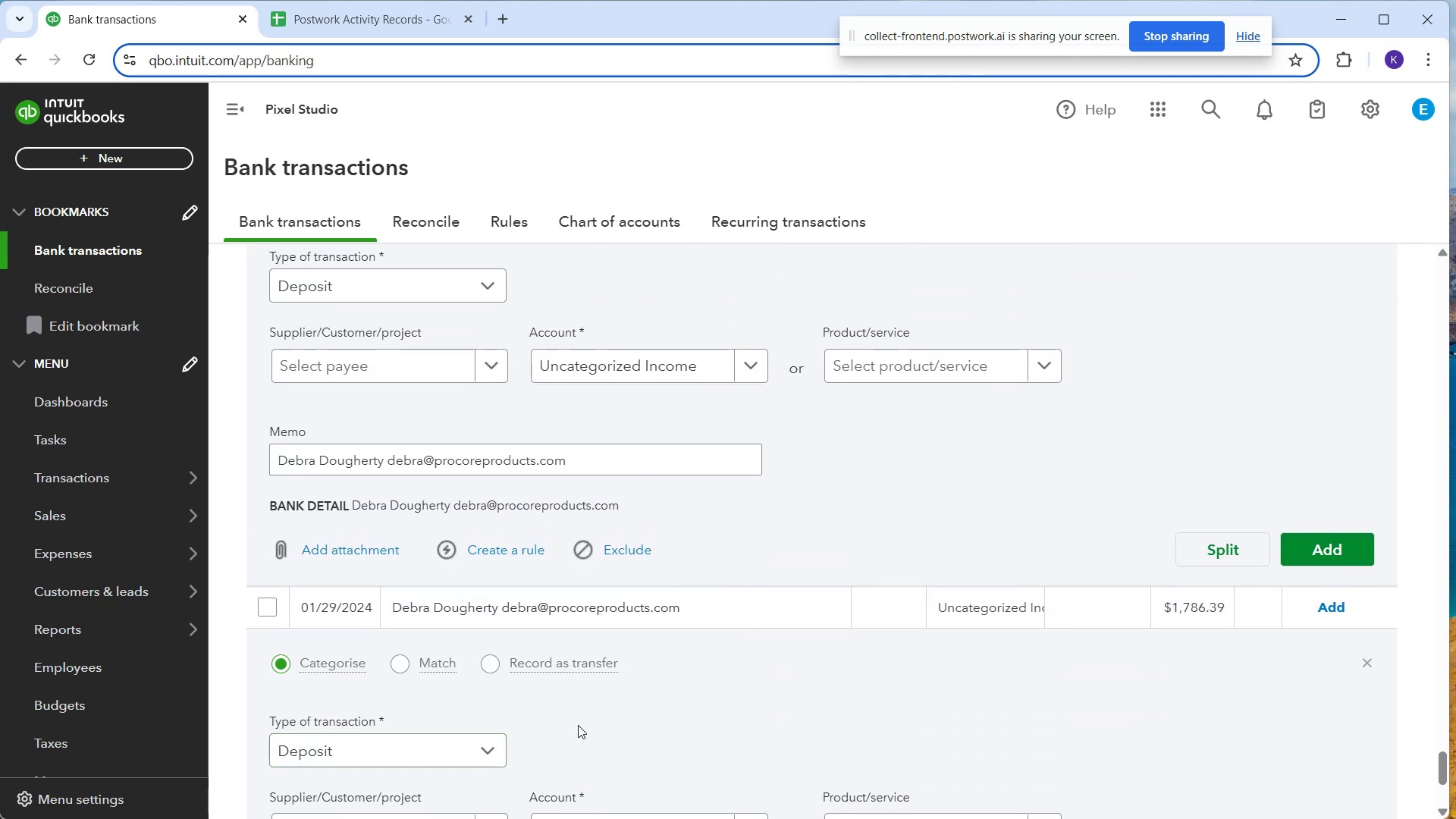 
scroll: coordinate [562, 695], scroll_direction: none, amount: 0.0
 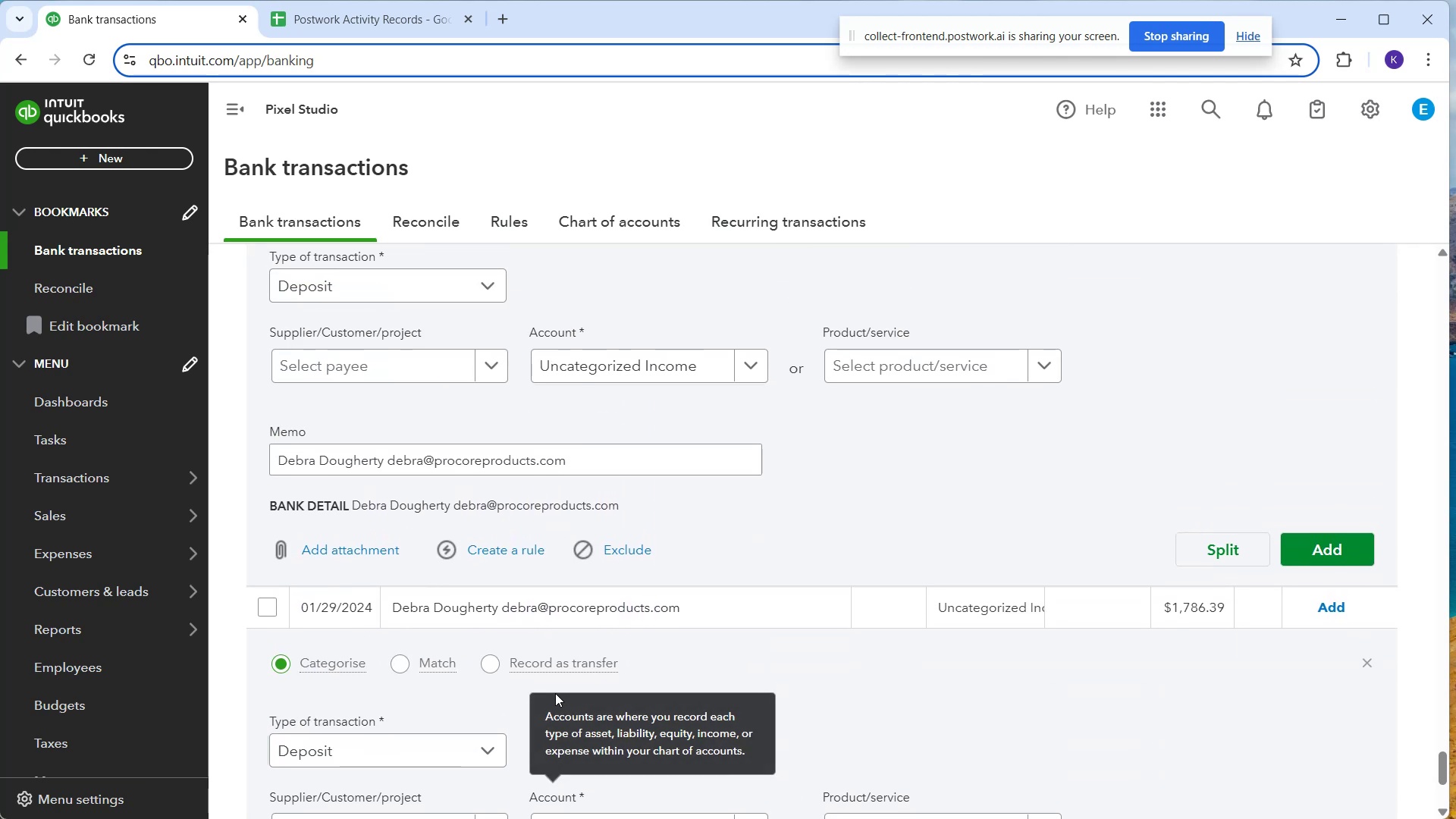 
scroll: coordinate [621, 654], scroll_direction: up, amount: 5.0
 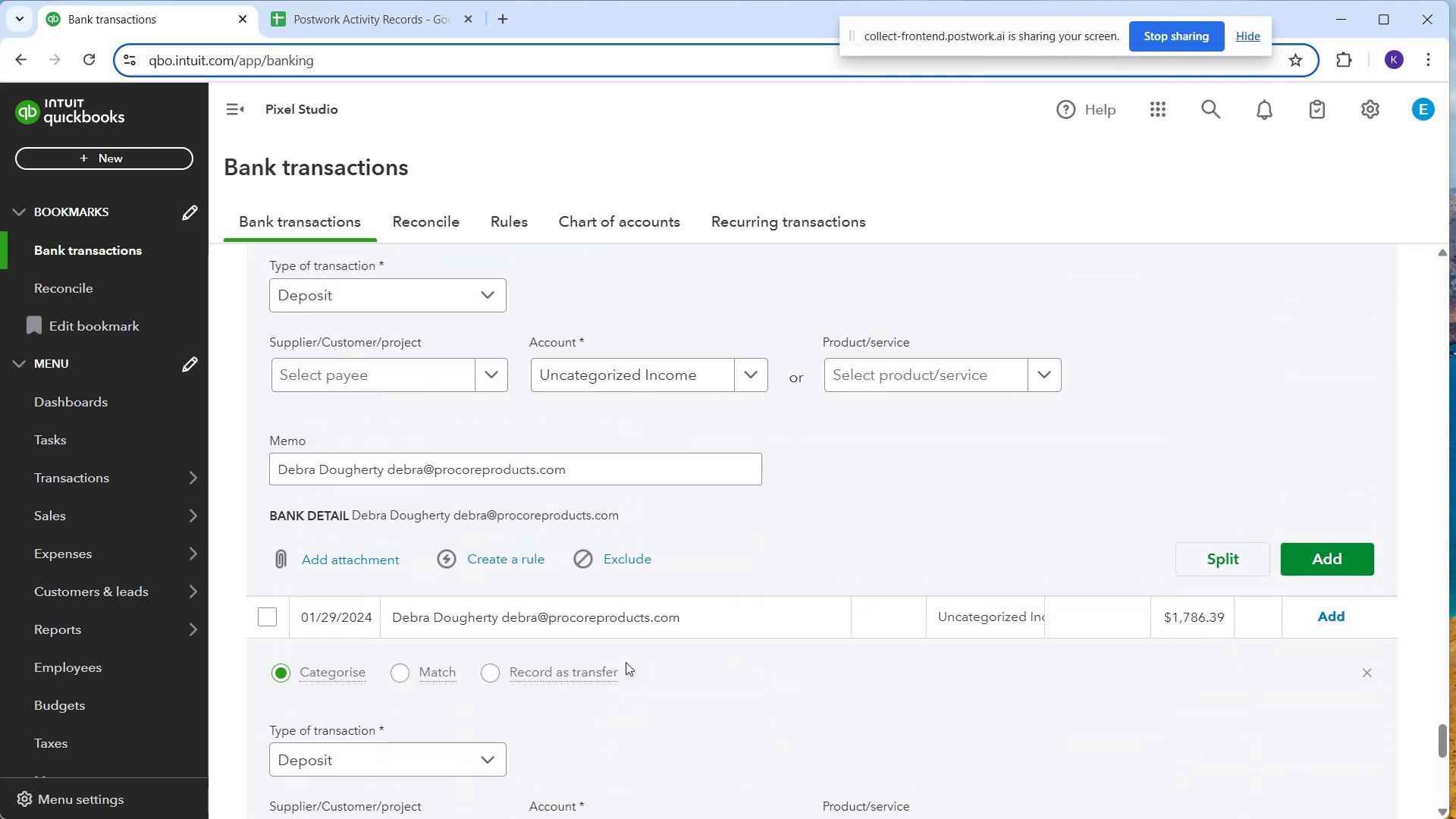 
scroll: coordinate [694, 718], scroll_direction: down, amount: 17.0
 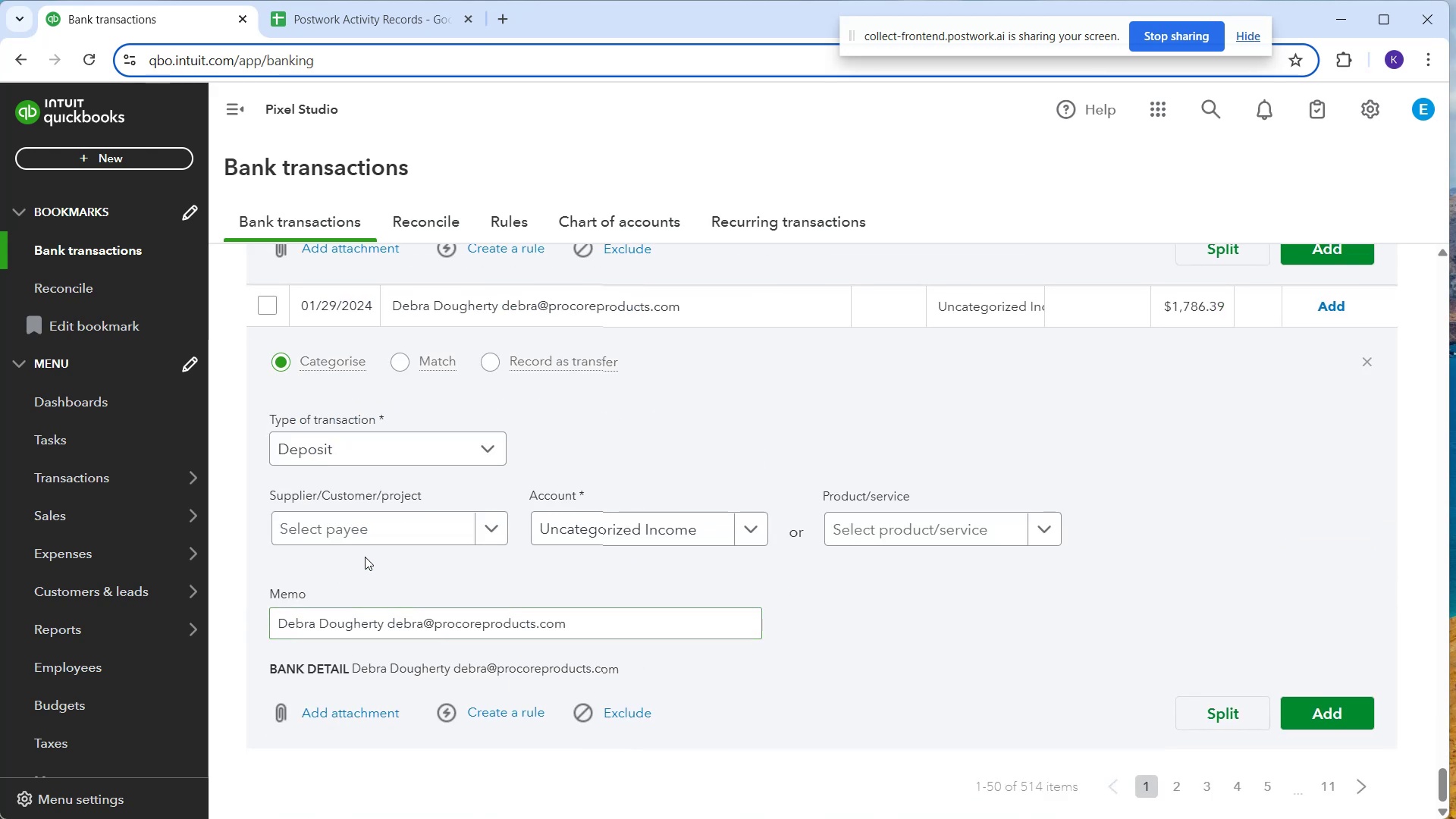 
left_click([360, 535])
 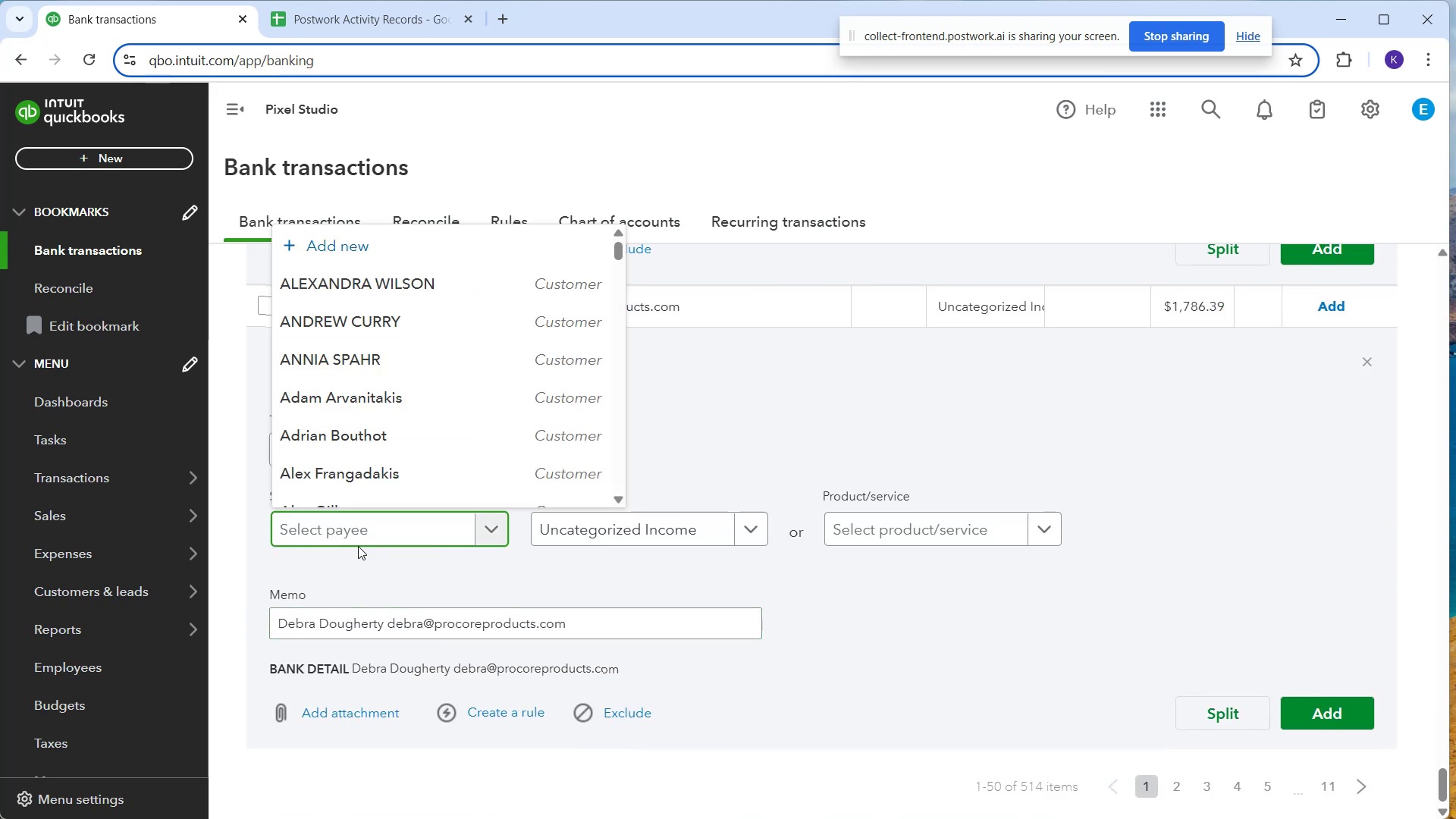 
type(Dev)
key(Backspace)
type(bra Dougherty)
 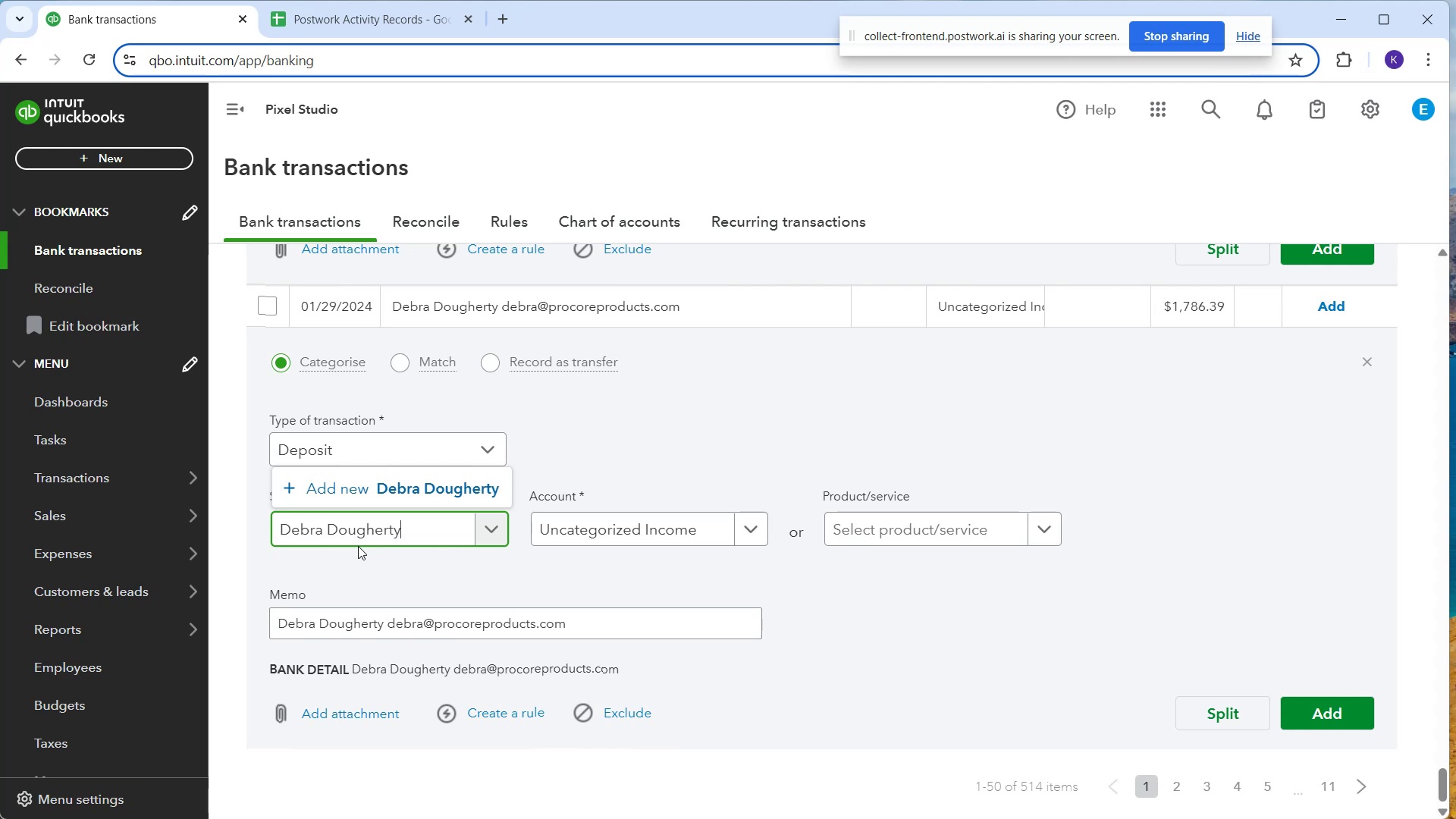 
left_click([391, 491])
 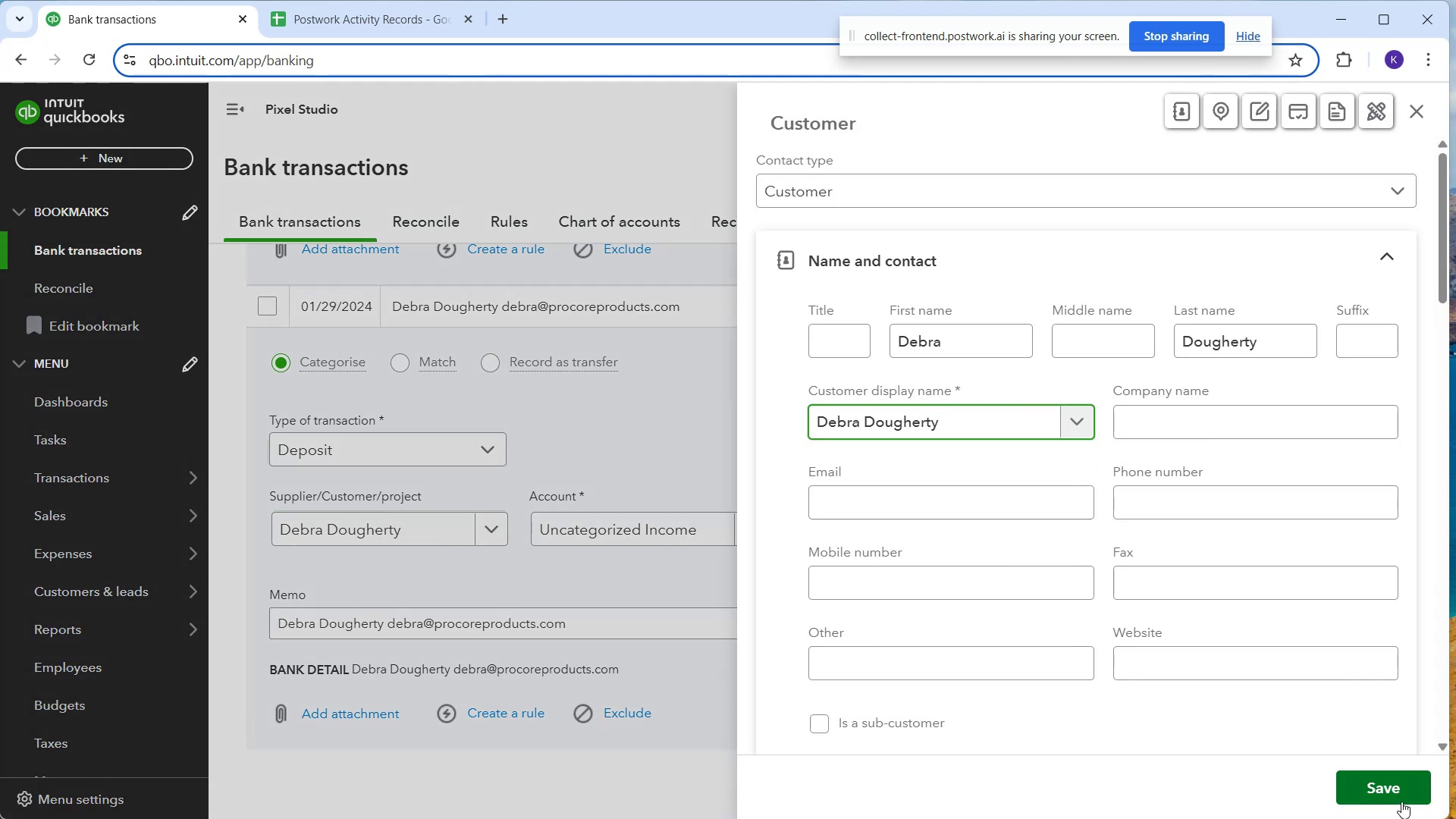 
wait(8.21)
 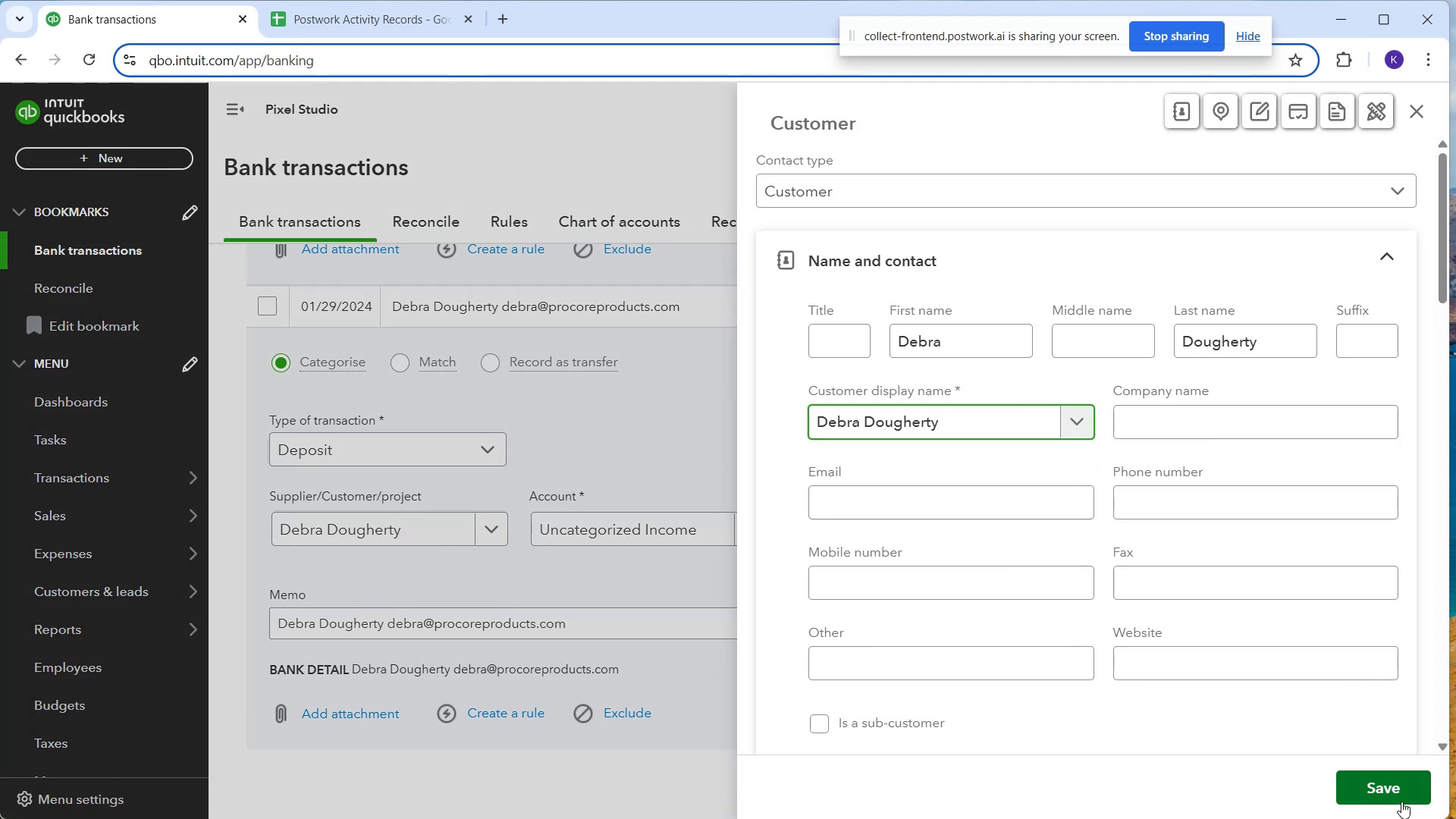 
left_click([613, 538])
 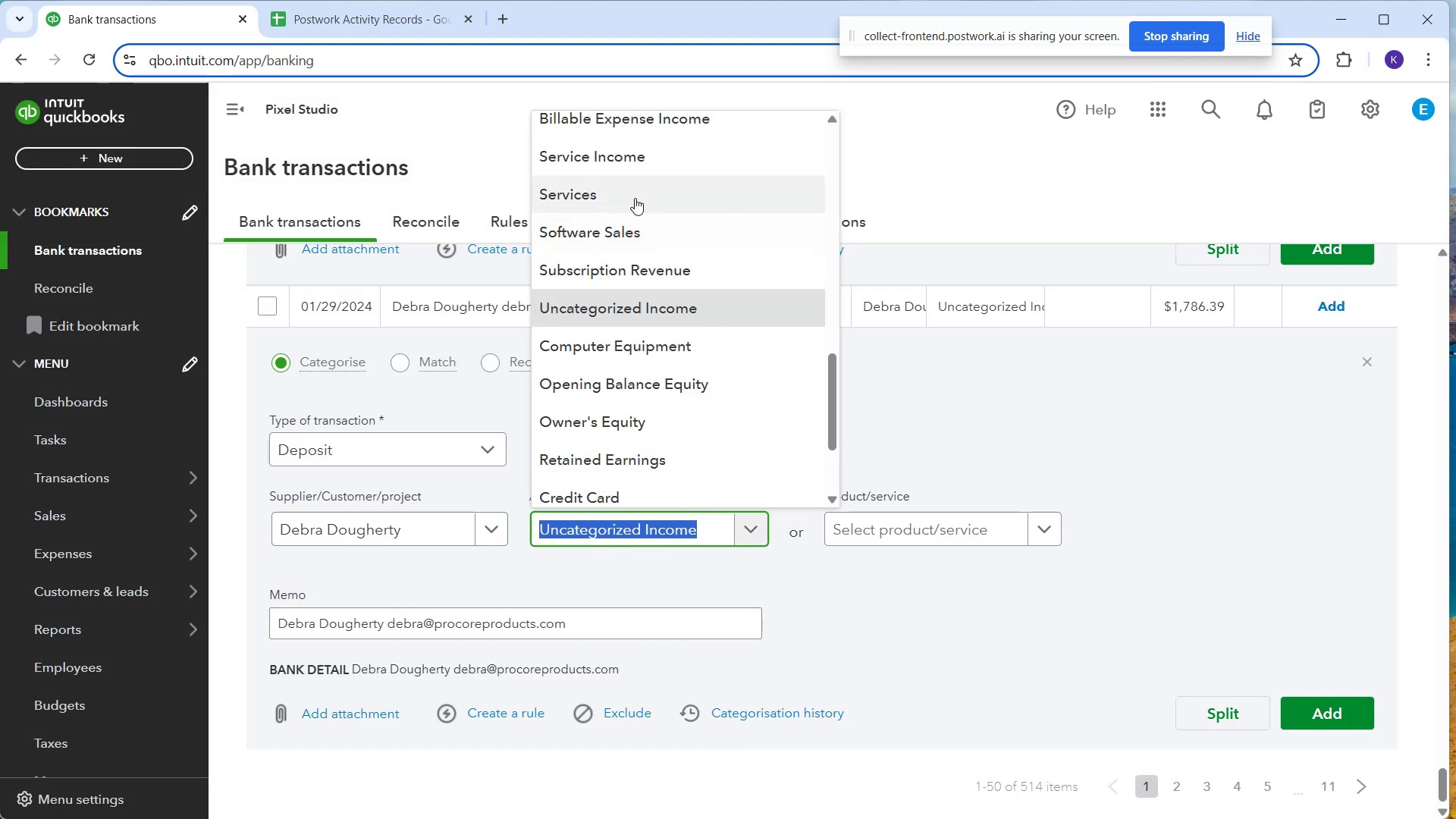 
left_click([643, 226])
 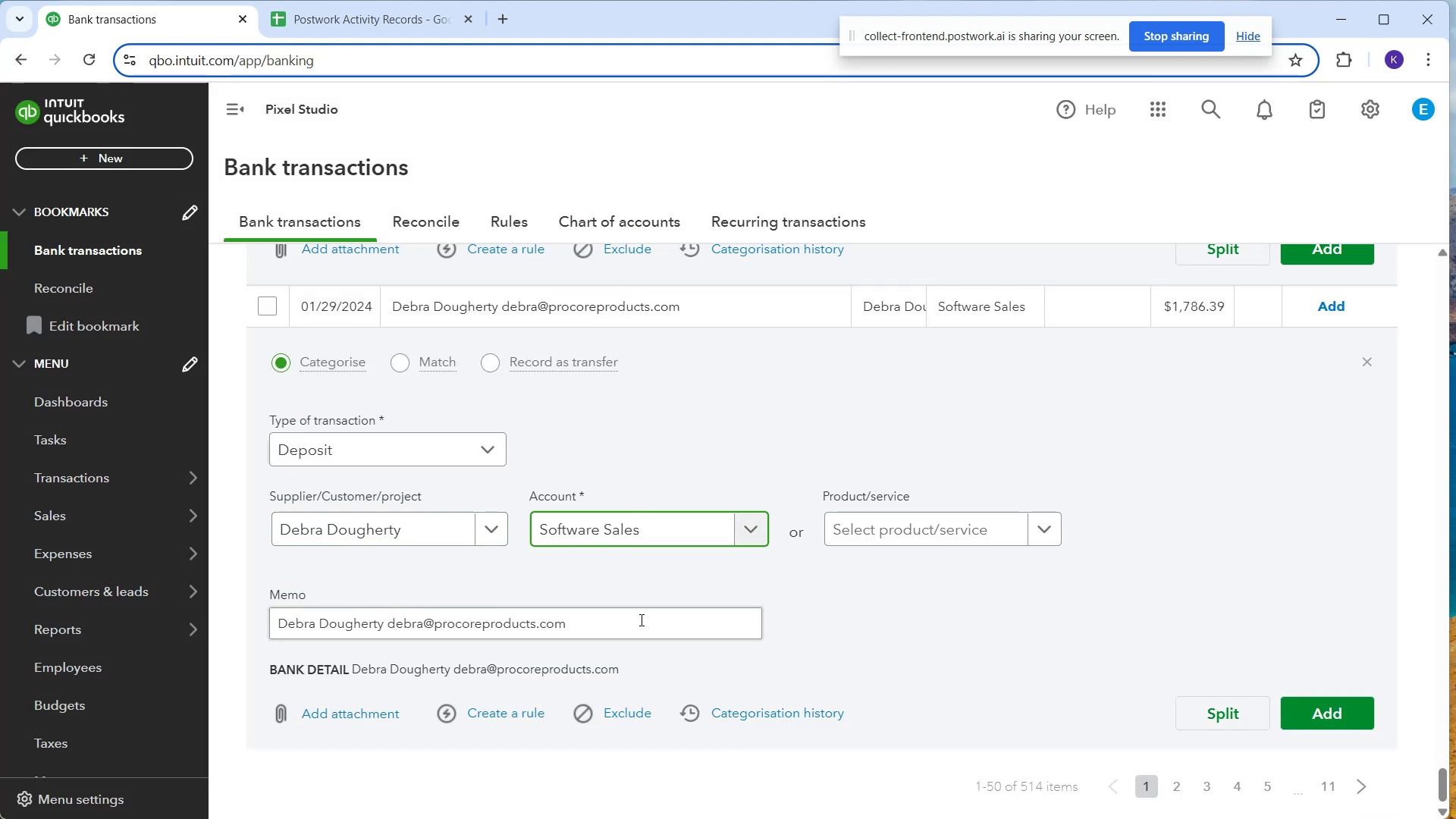 
left_click([530, 708])
 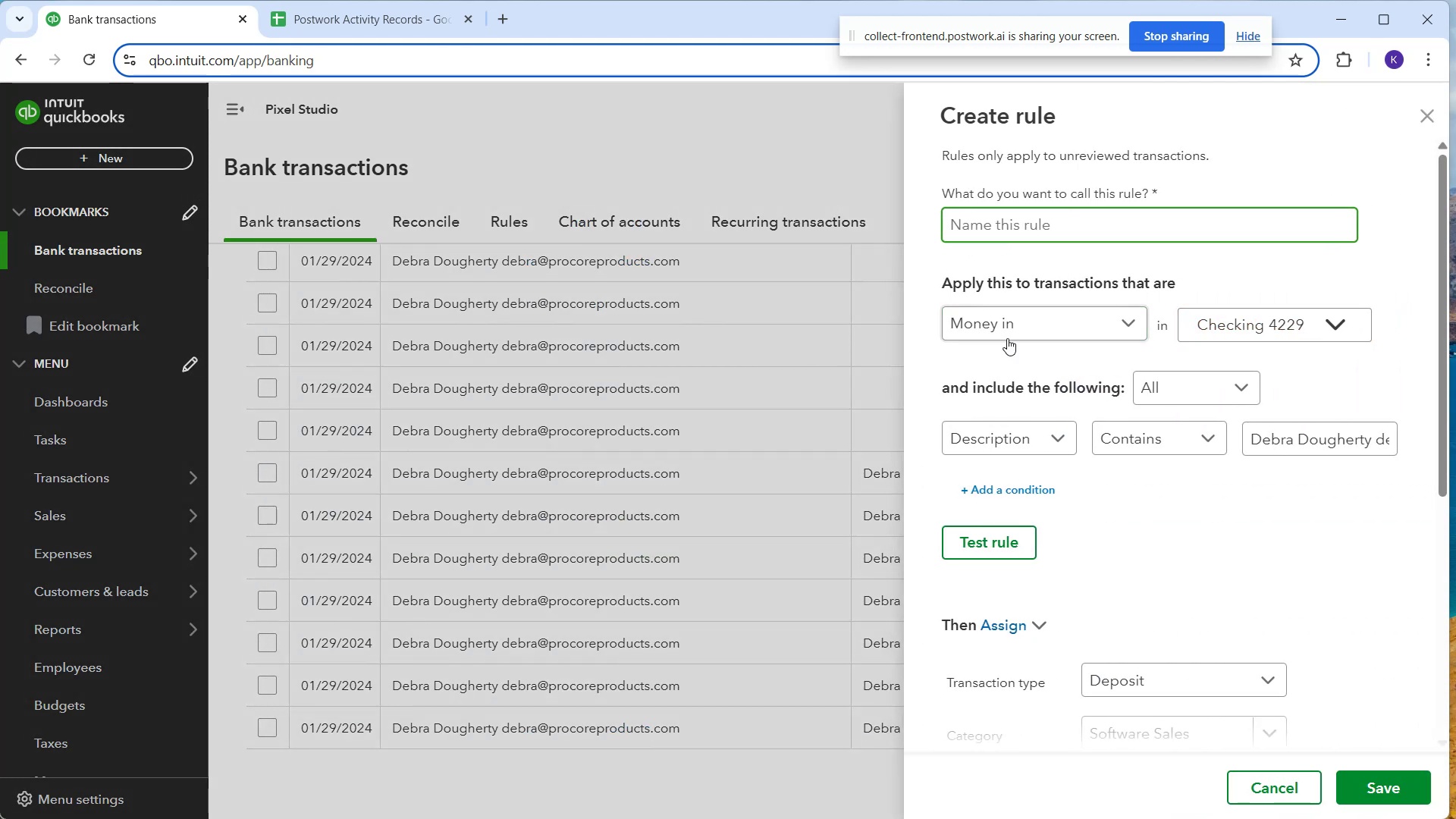 
type(Debra)
 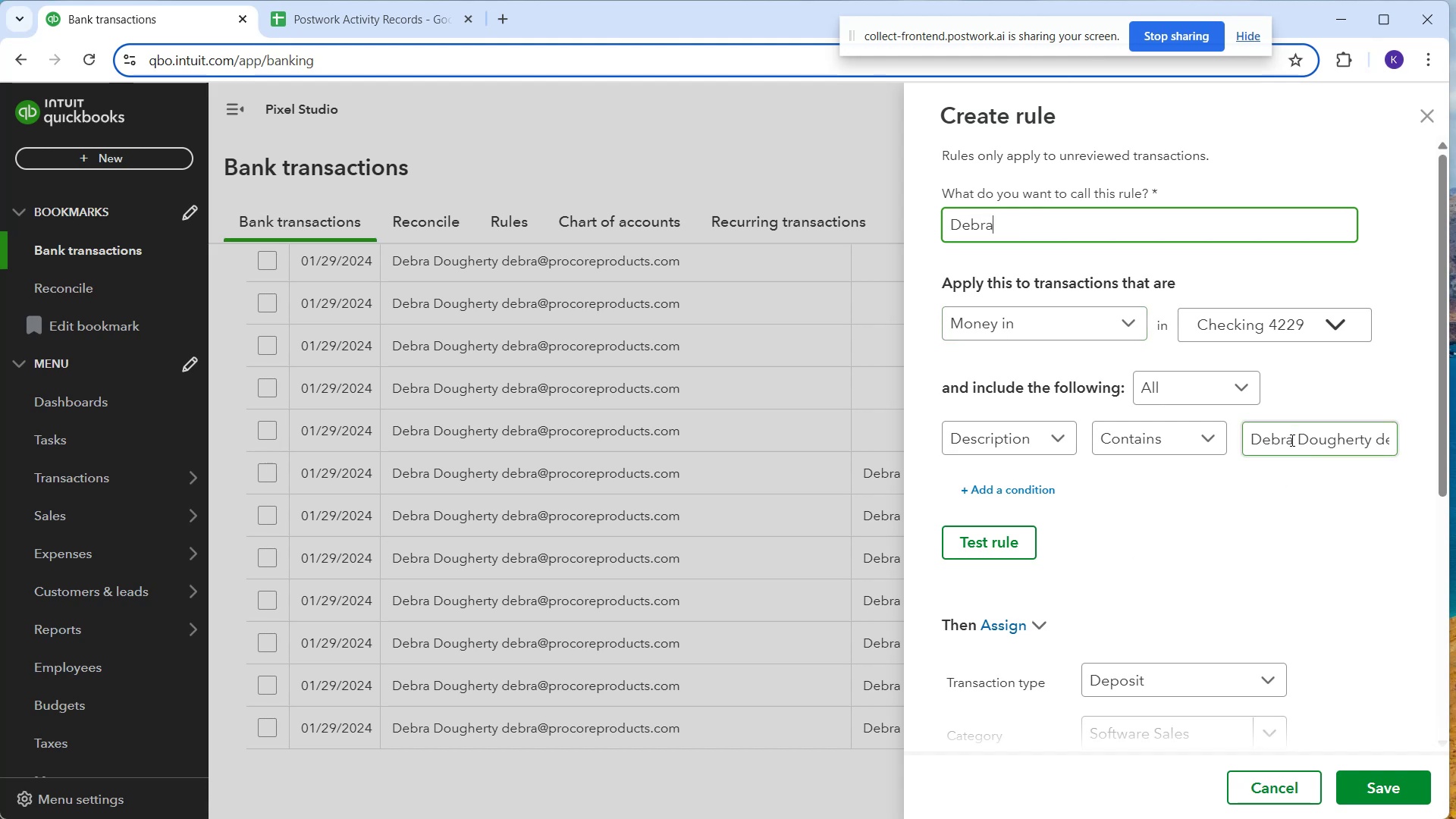 
left_click_drag(start_coordinate=[1295, 439], to_coordinate=[1455, 450])
 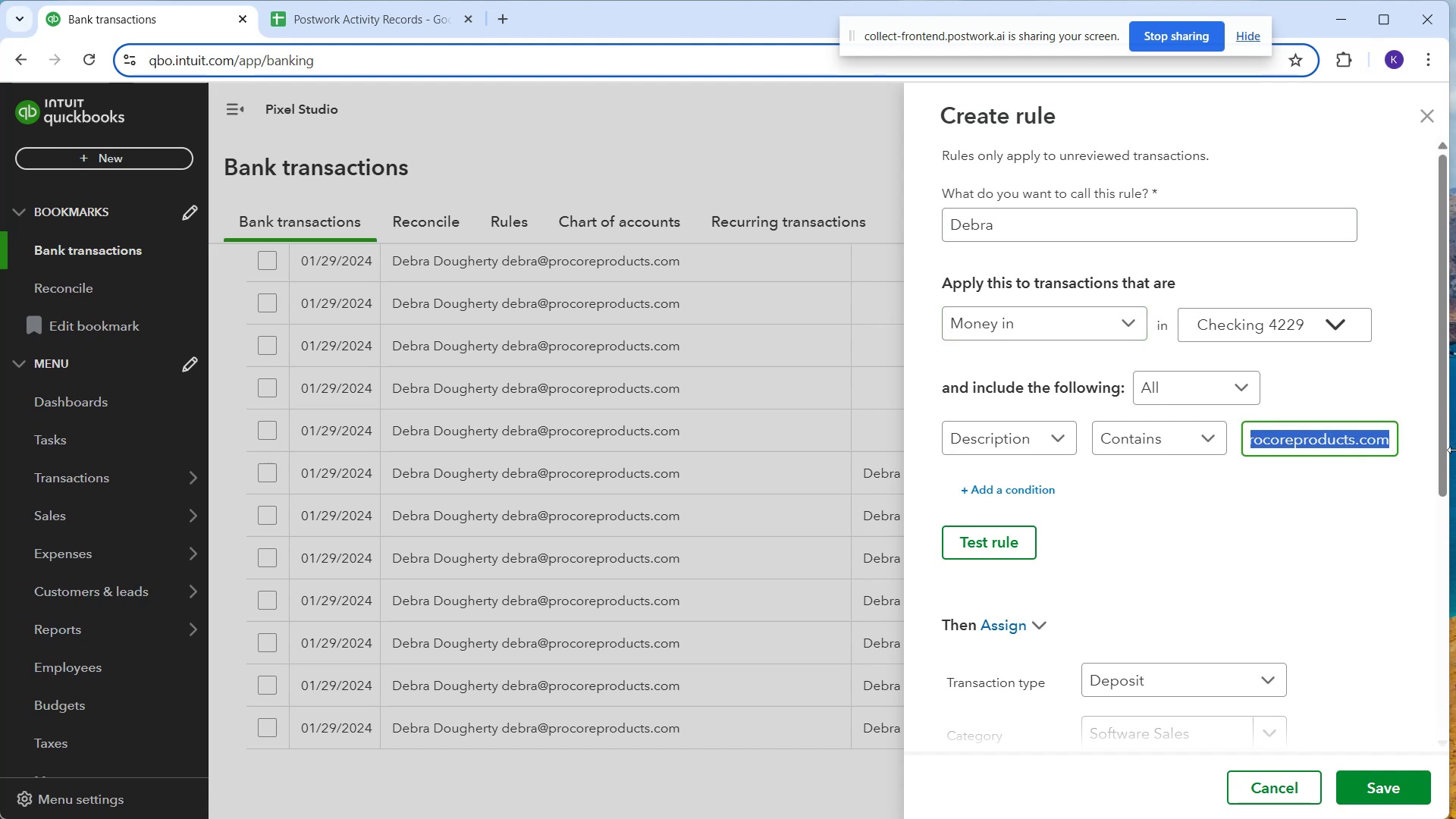 
key(Backspace)
 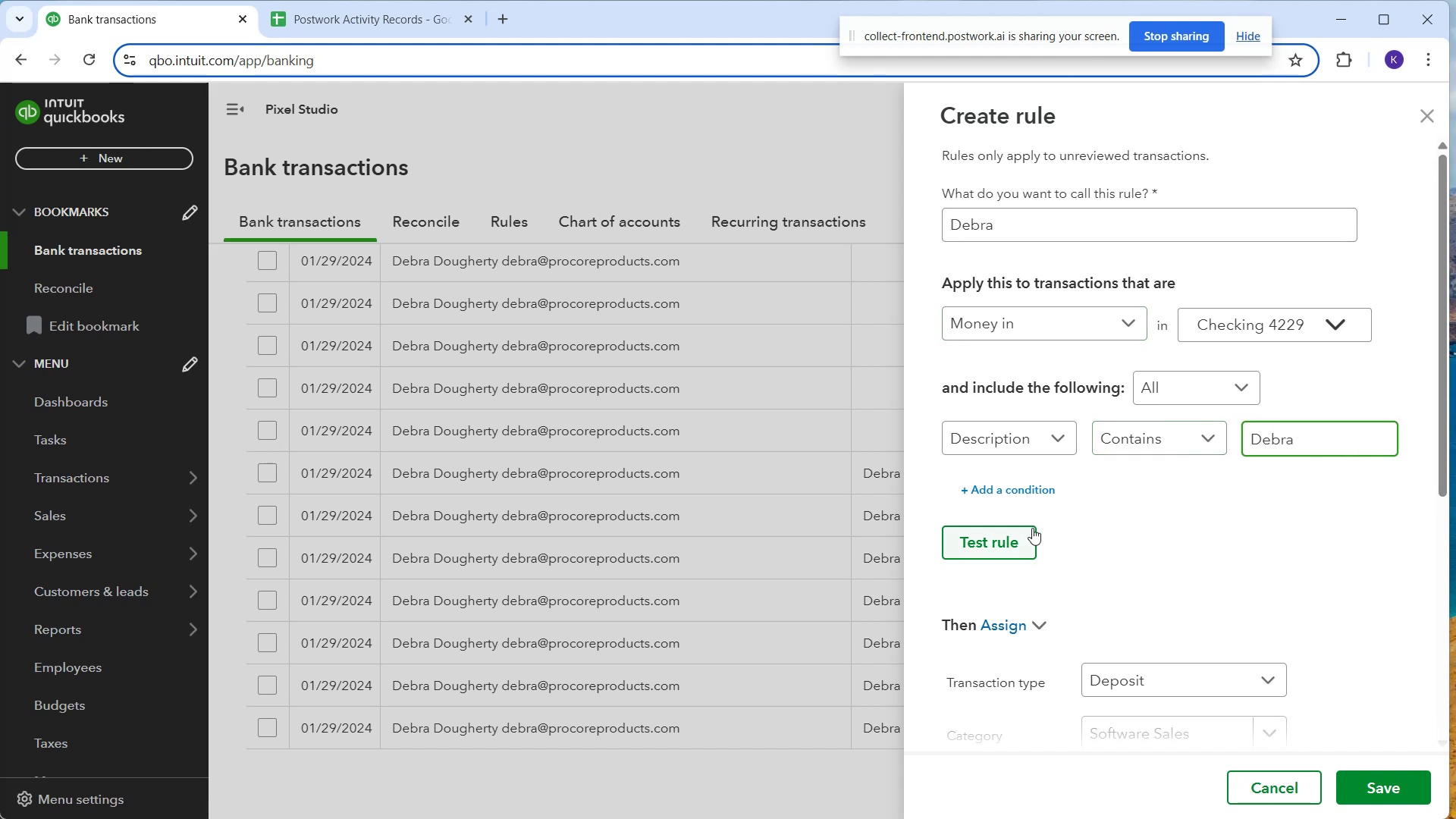 
left_click([1025, 543])
 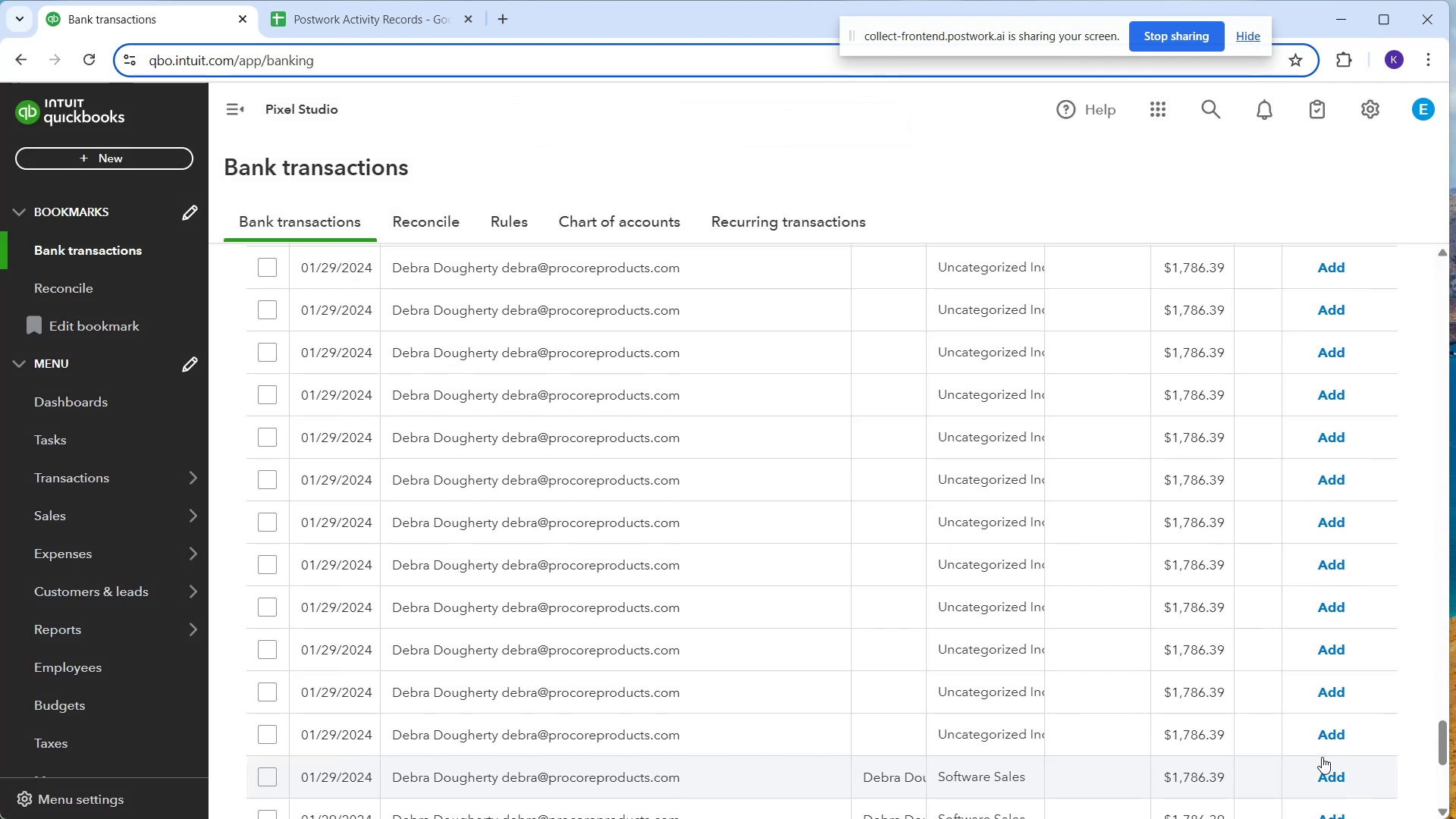 
wait(6.75)
 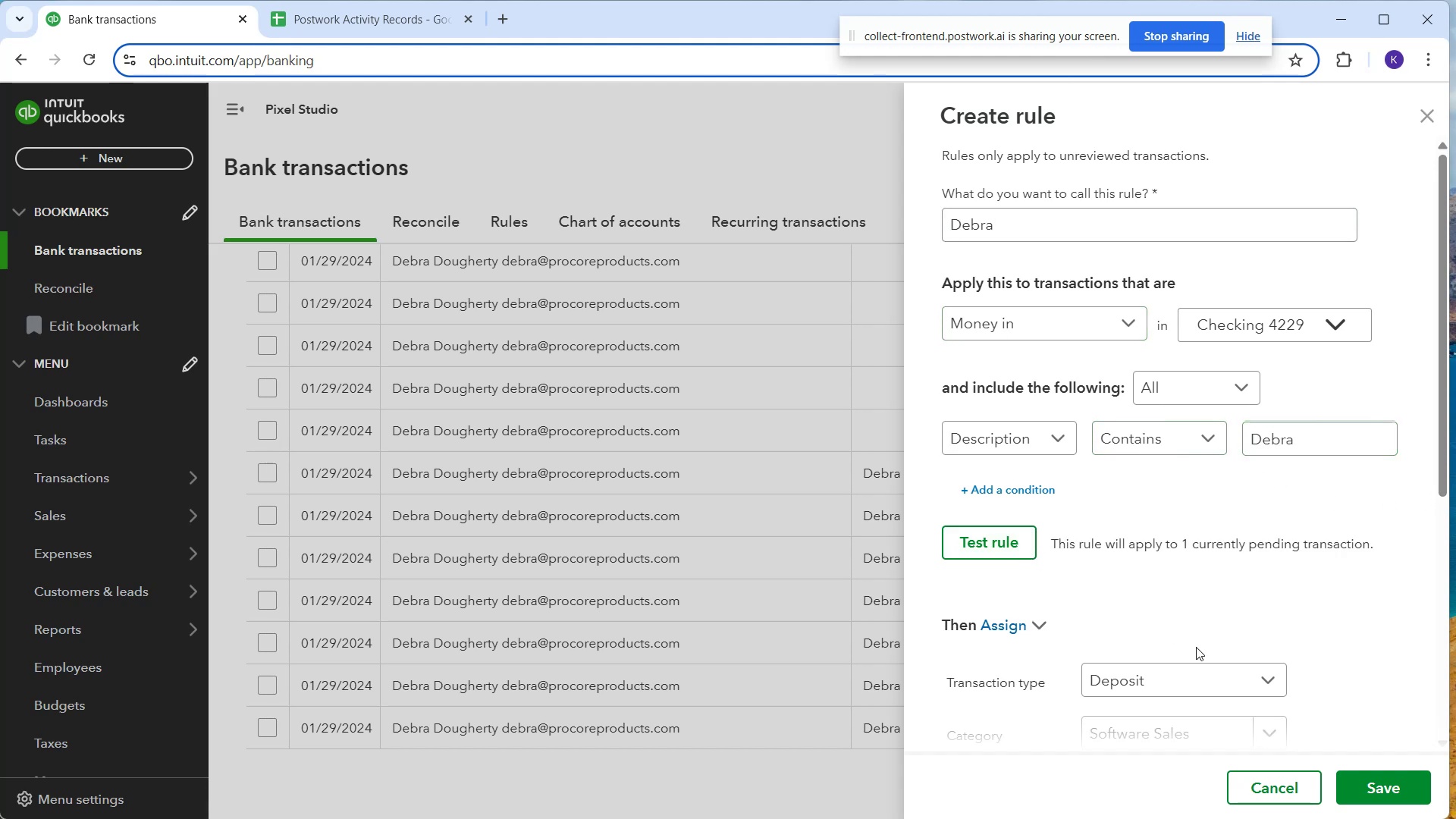 
scroll: coordinate [793, 727], scroll_direction: down, amount: 3.0
 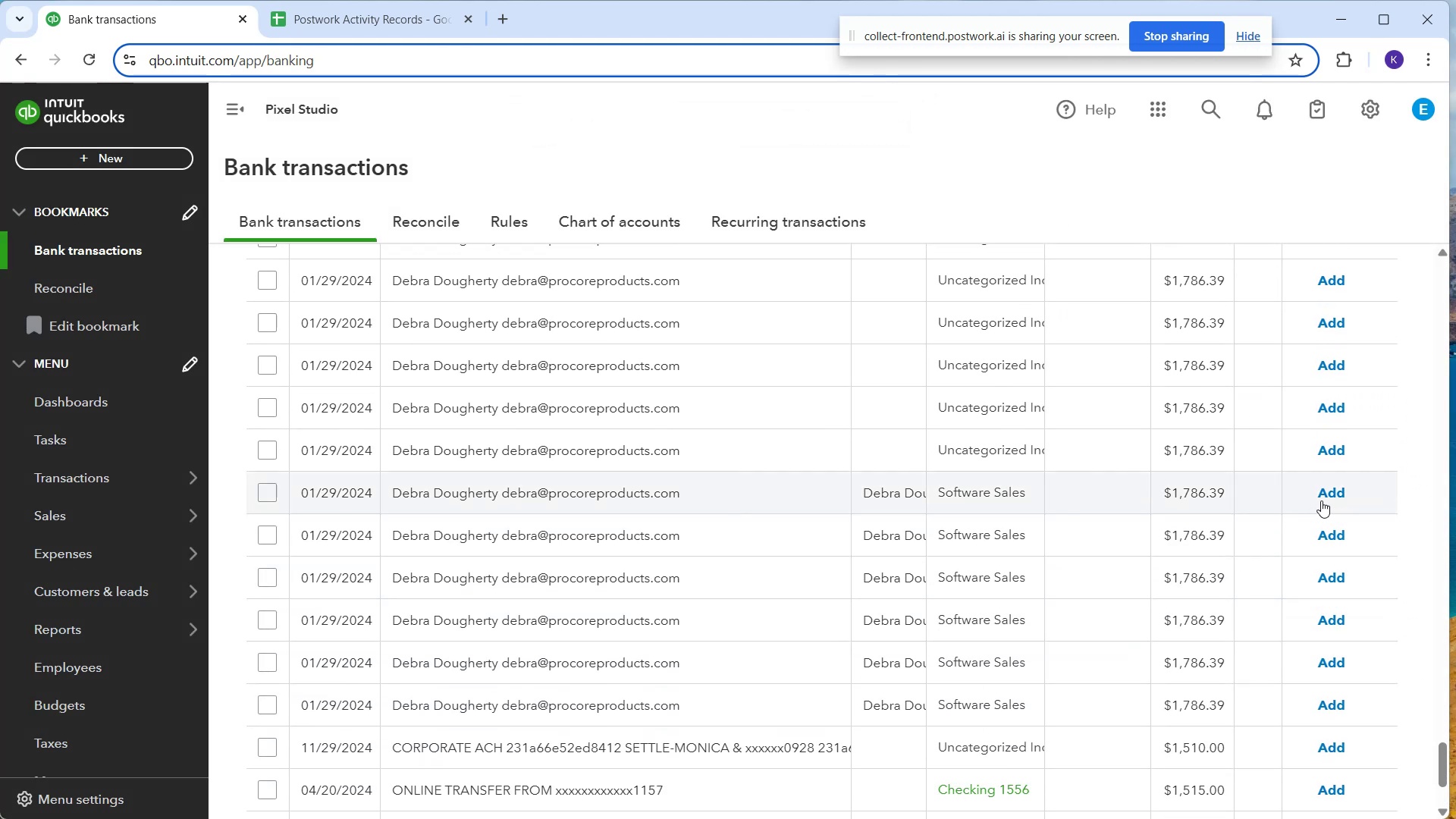 
left_click([1331, 498])
 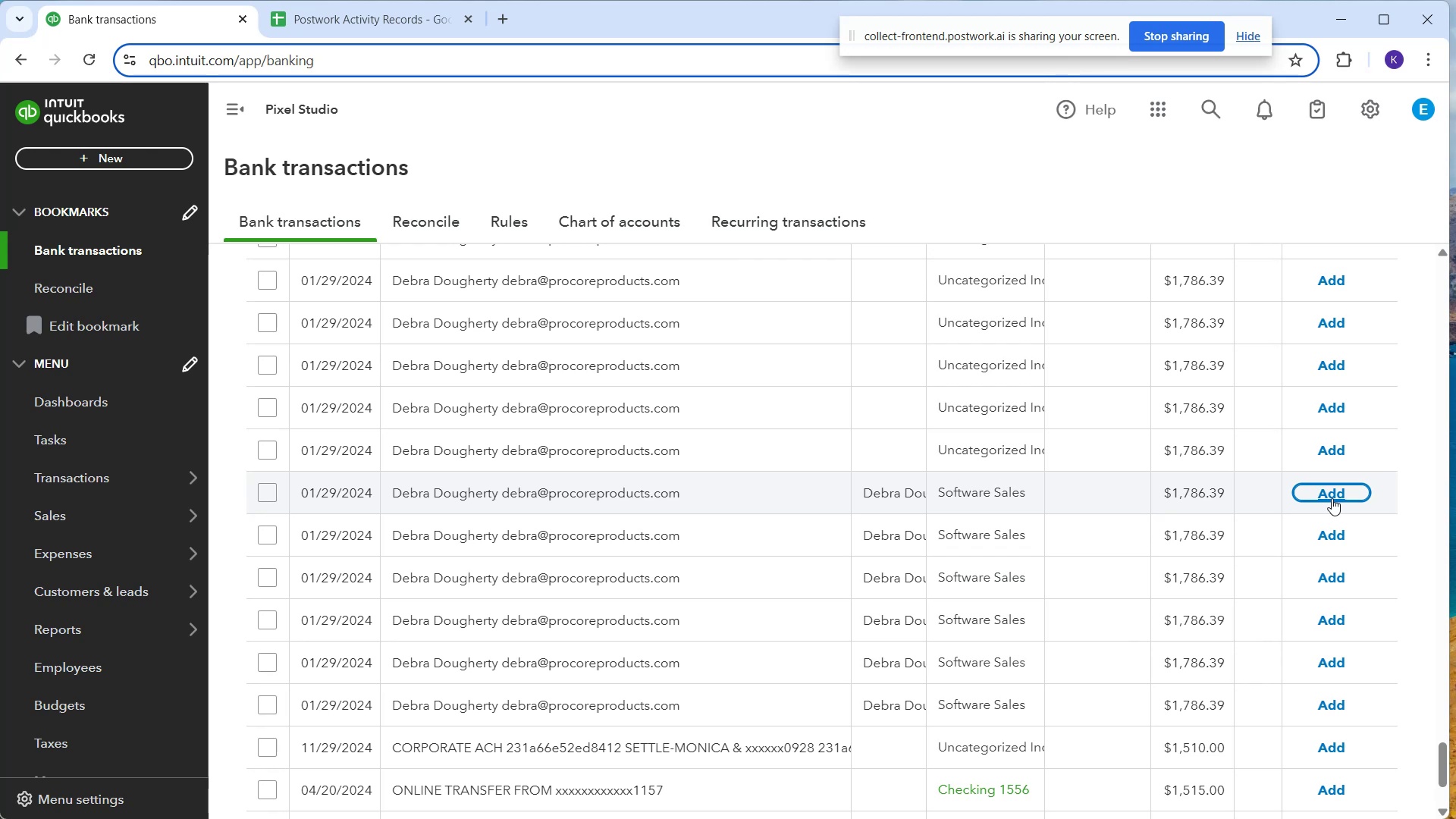 
left_click([1332, 498])
 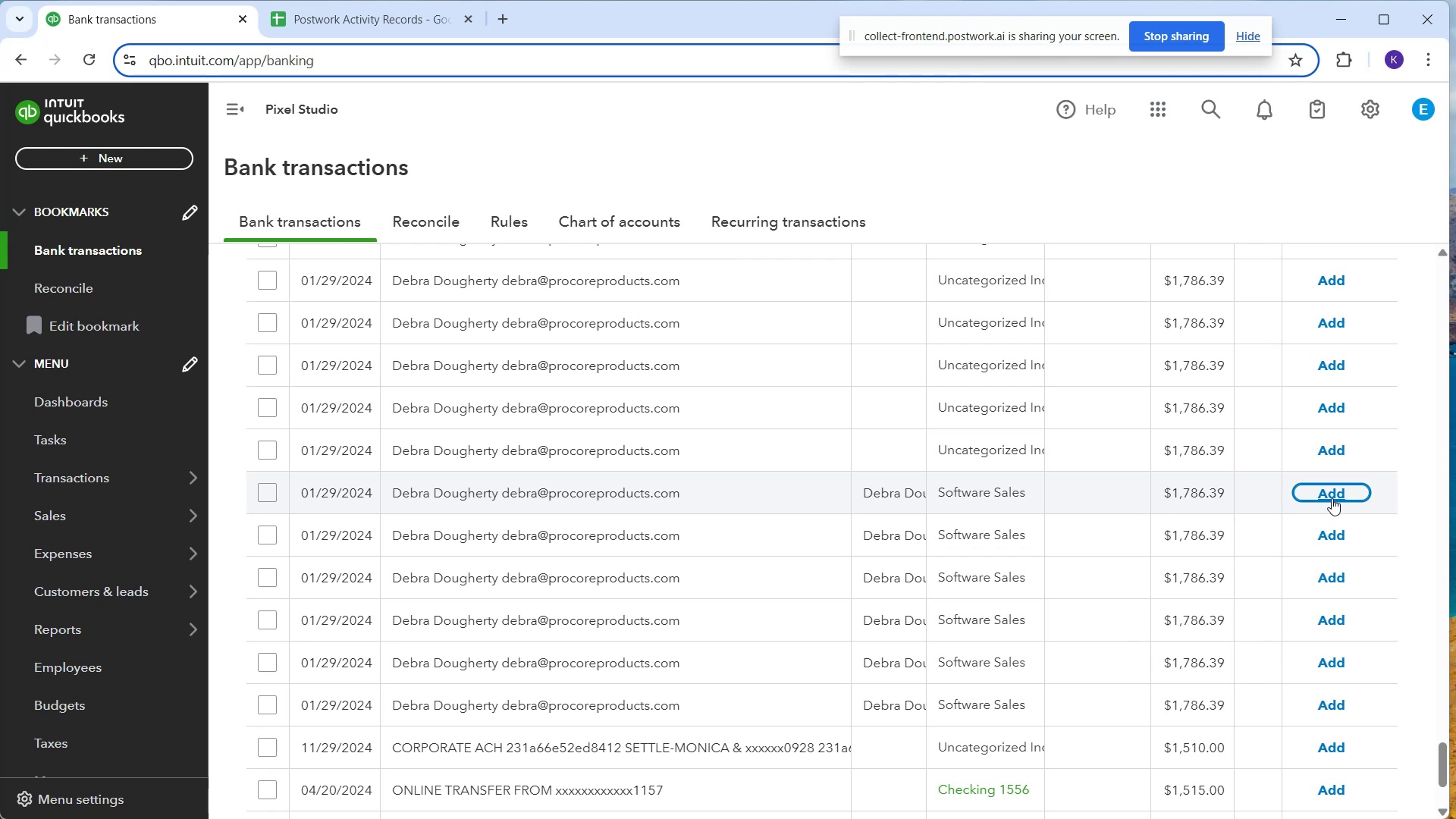 
left_click([1332, 498])
 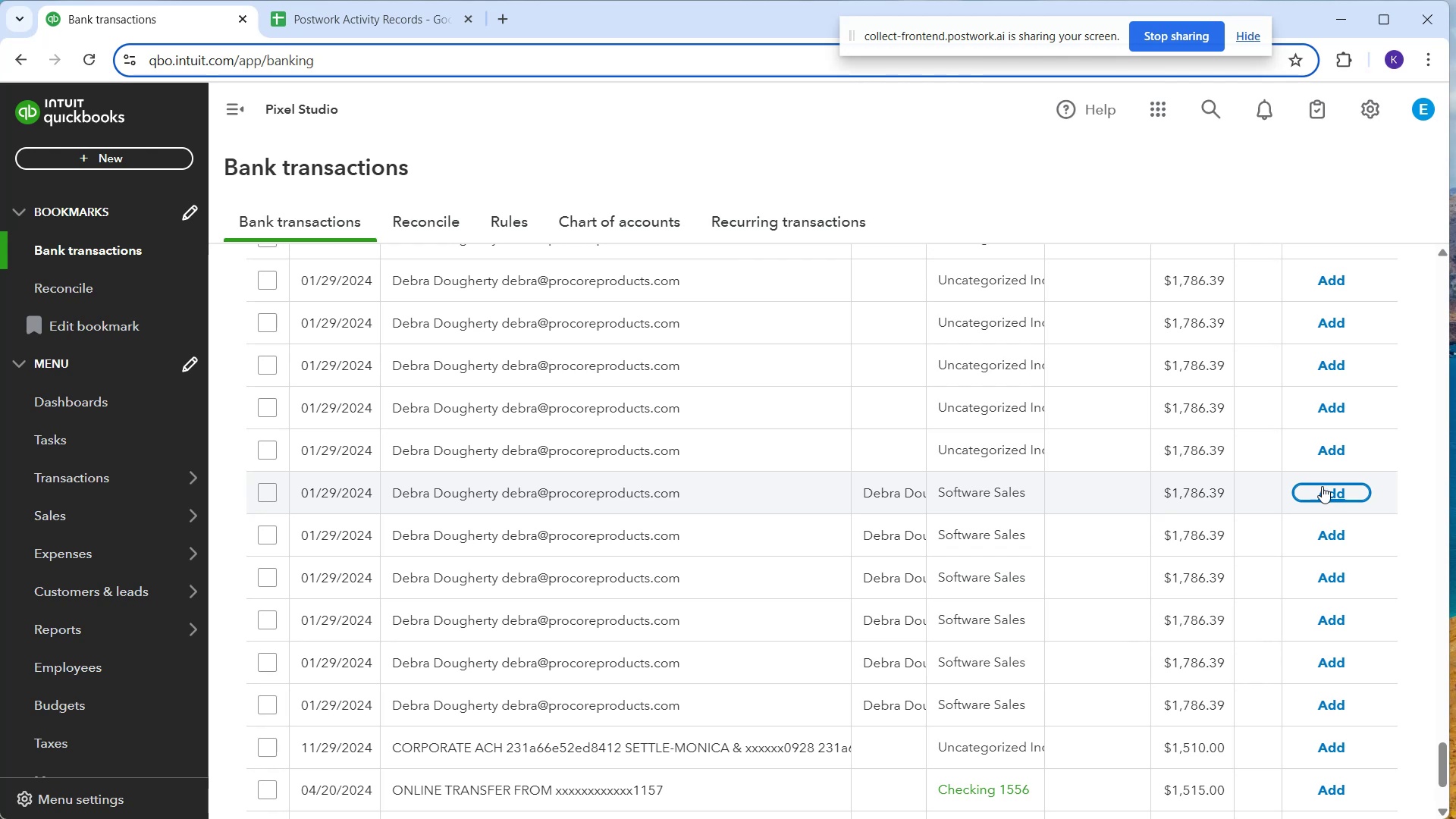 
scroll: coordinate [1257, 457], scroll_direction: none, amount: 0.0
 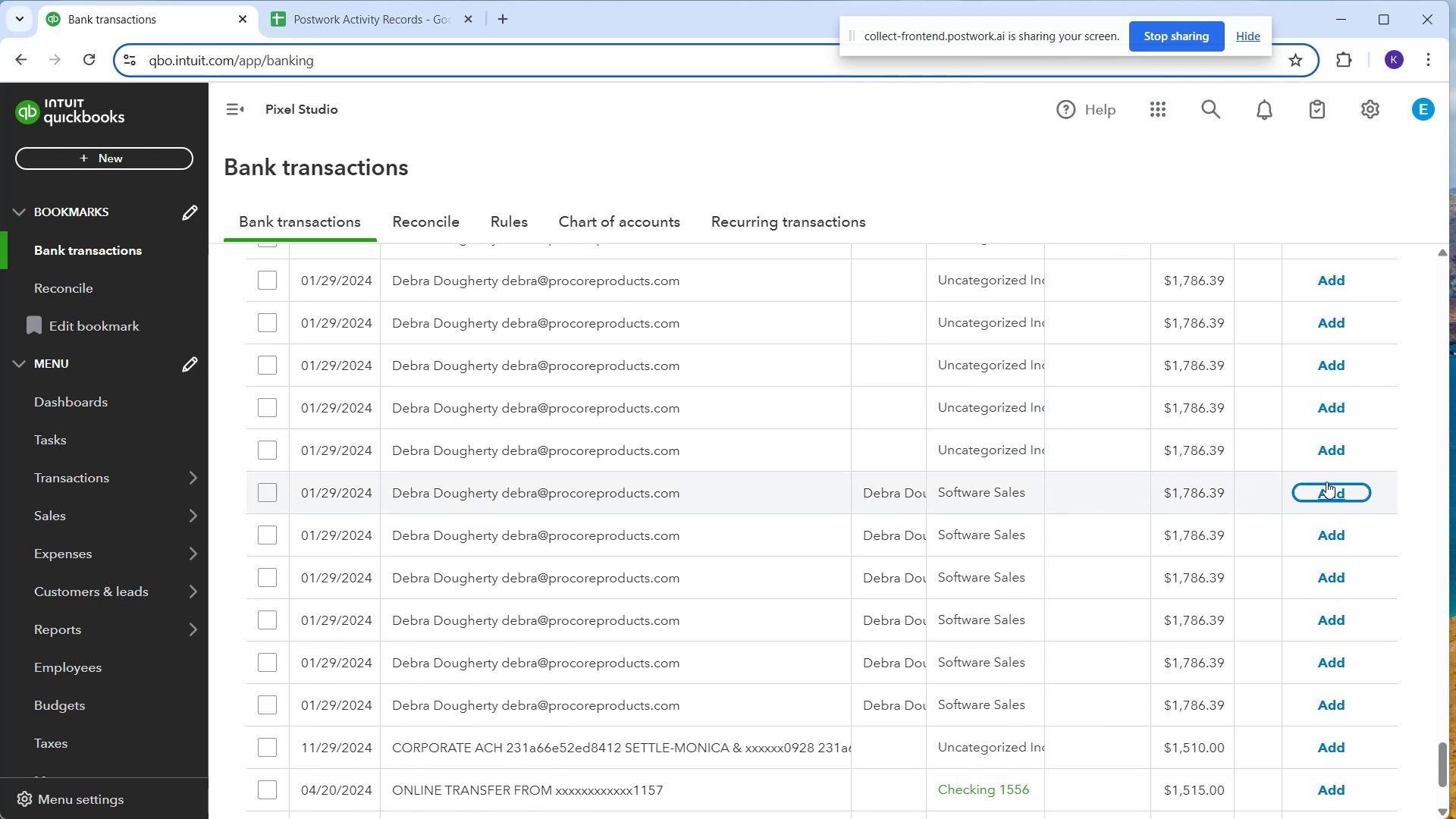 
left_click([1326, 482])
 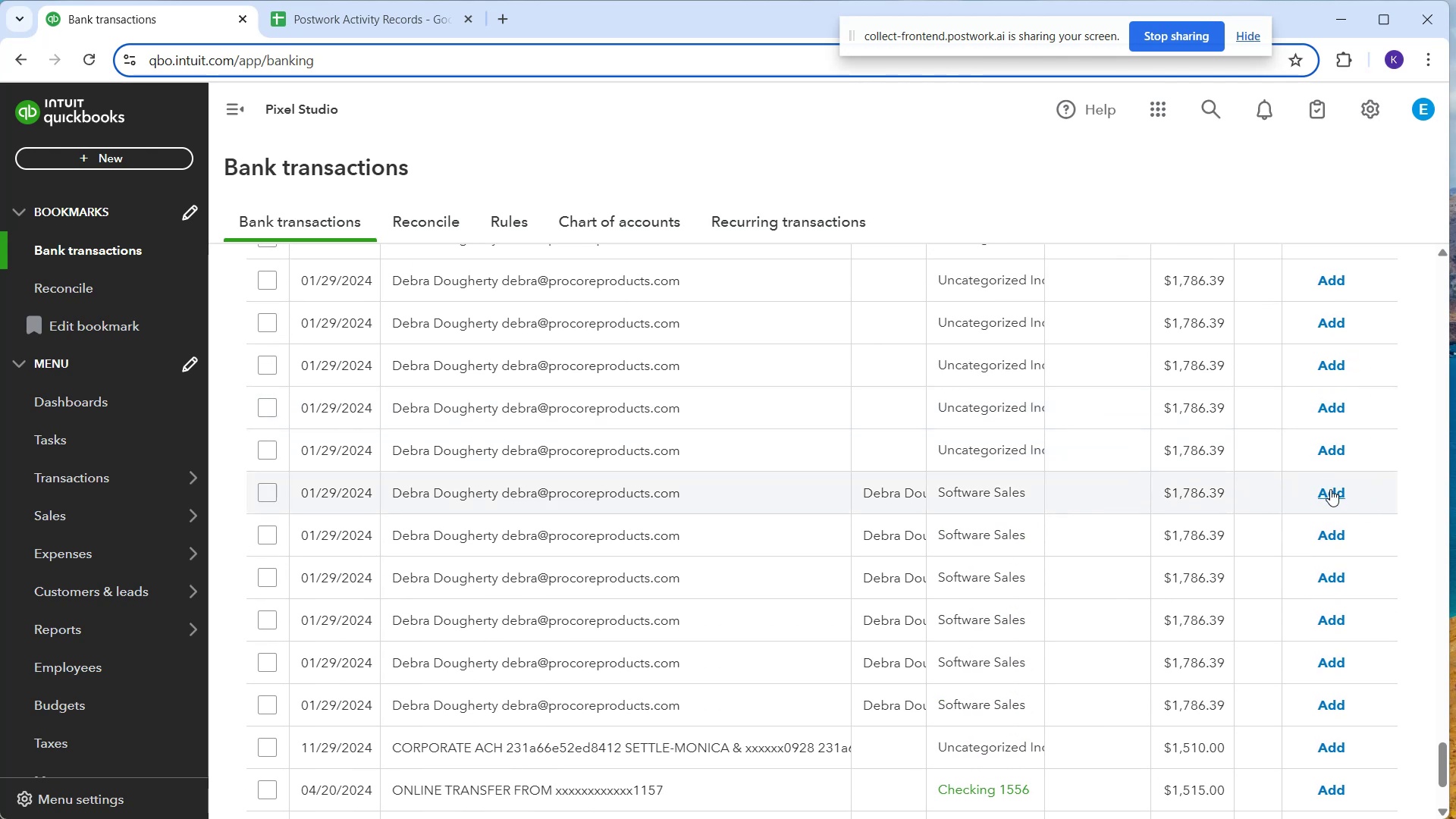 
left_click([1331, 493])
 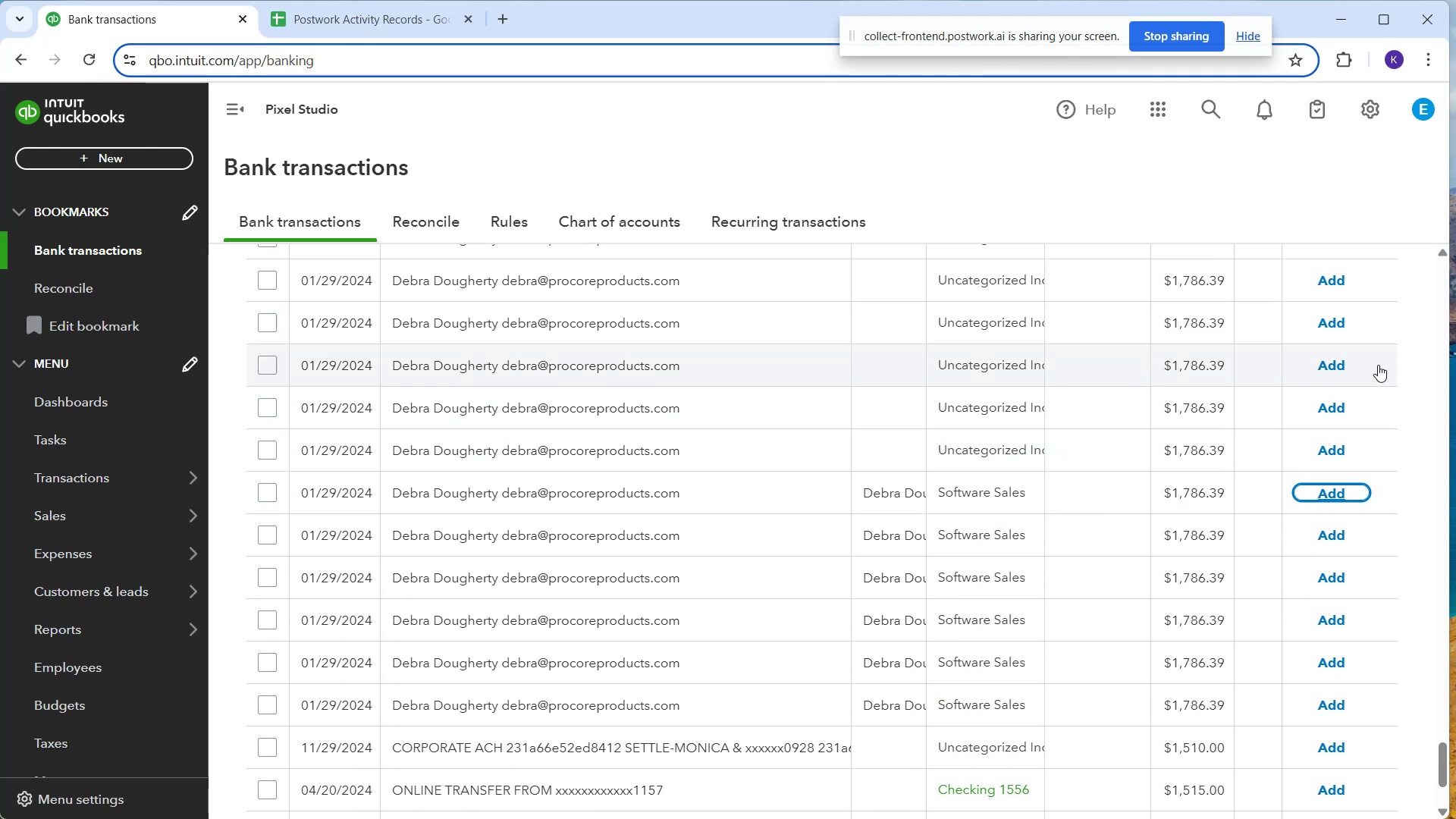 
left_click_drag(start_coordinate=[1445, 769], to_coordinate=[1393, 278])
 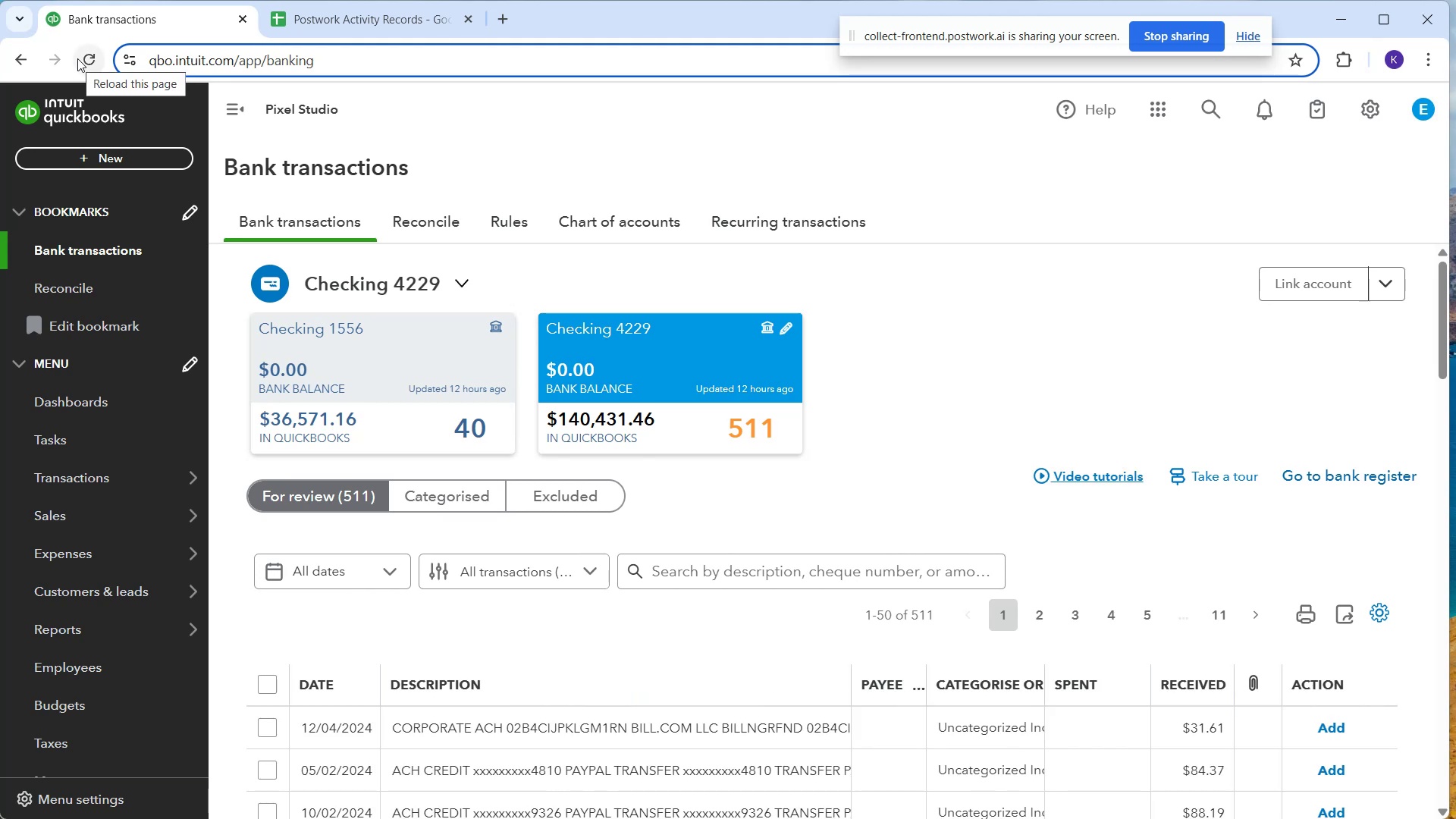 
wait(21.09)
 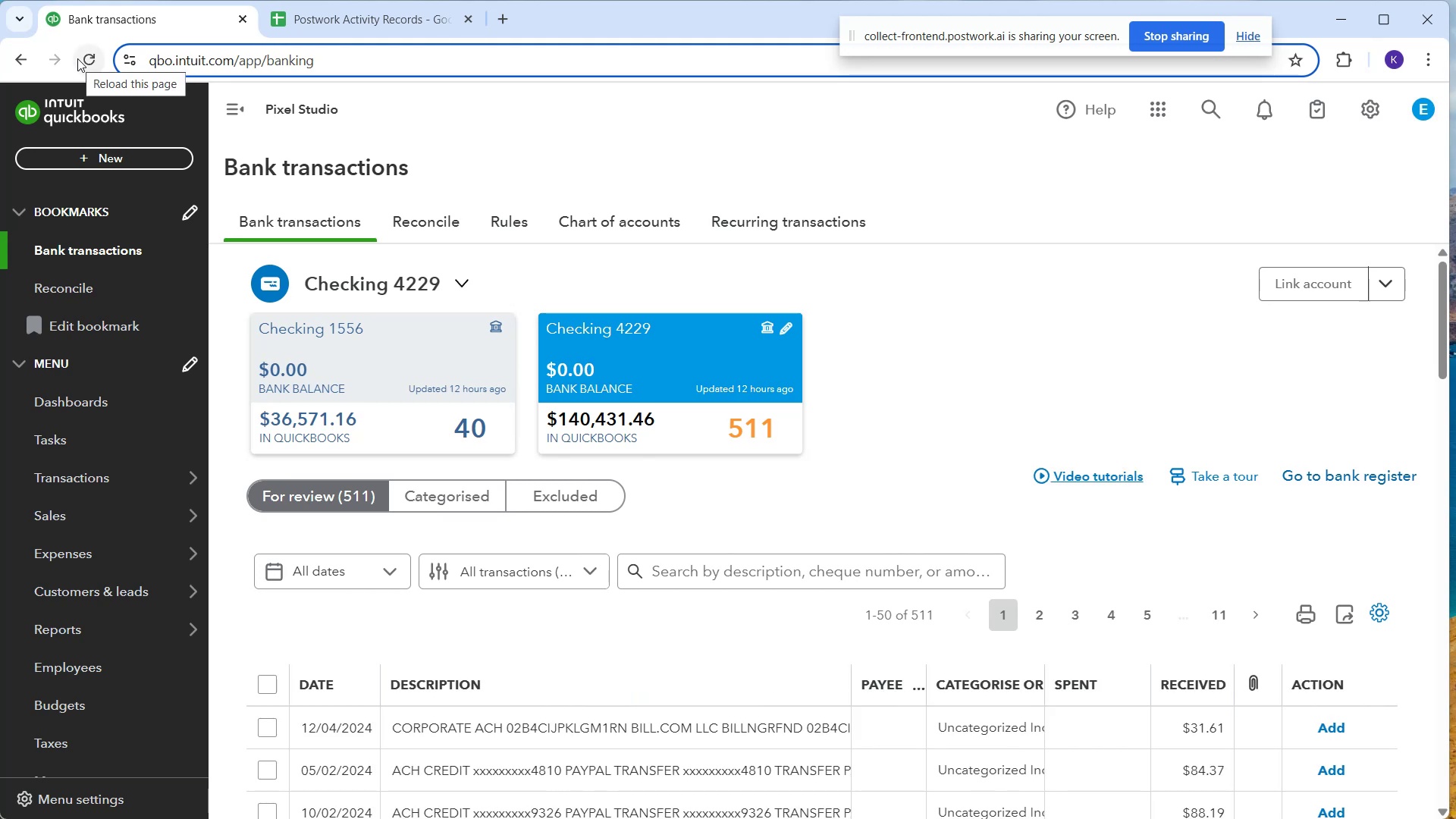 
scroll: coordinate [838, 540], scroll_direction: down, amount: 4.0
 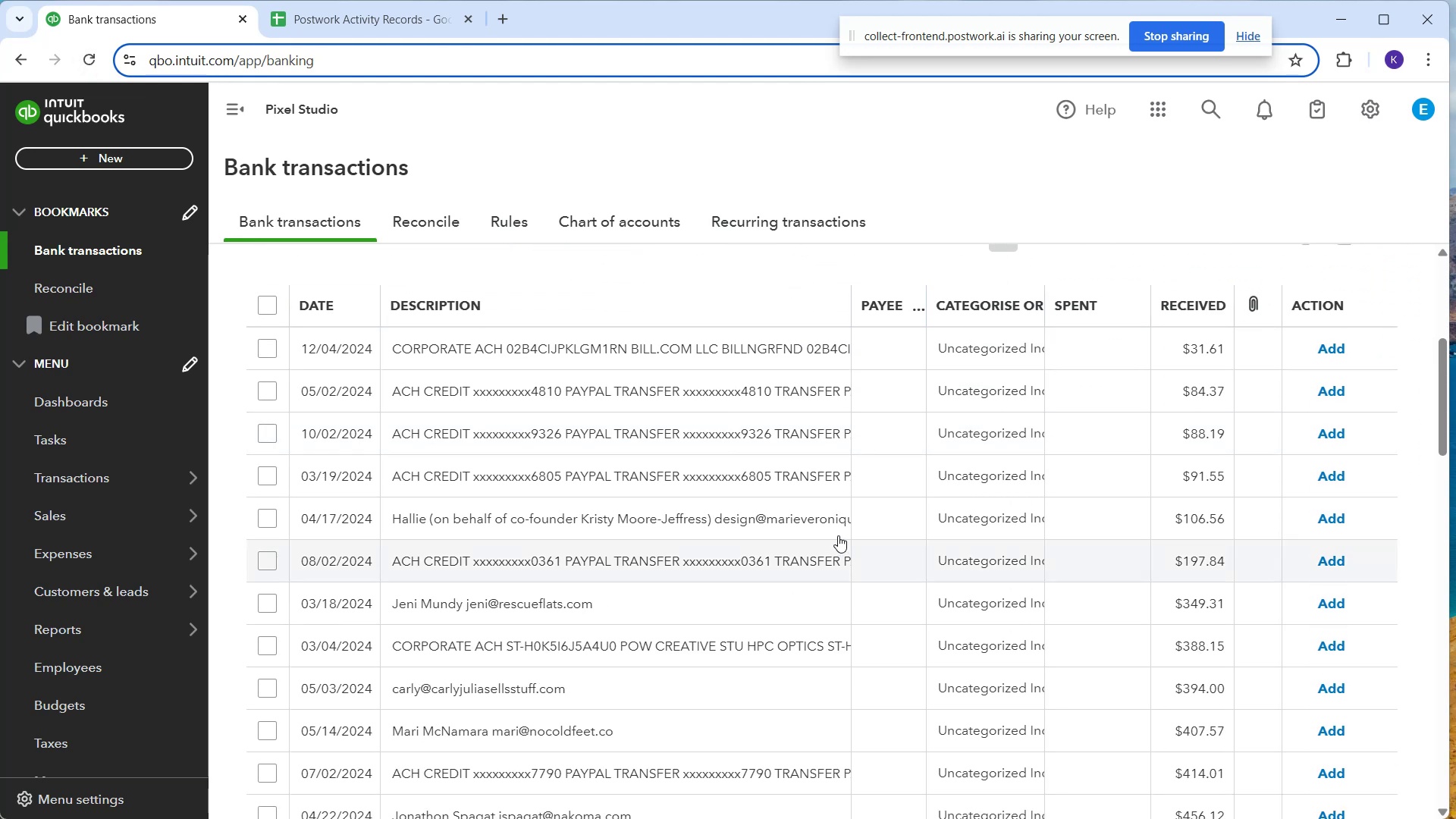 
scroll: coordinate [858, 463], scroll_direction: up, amount: 4.0
 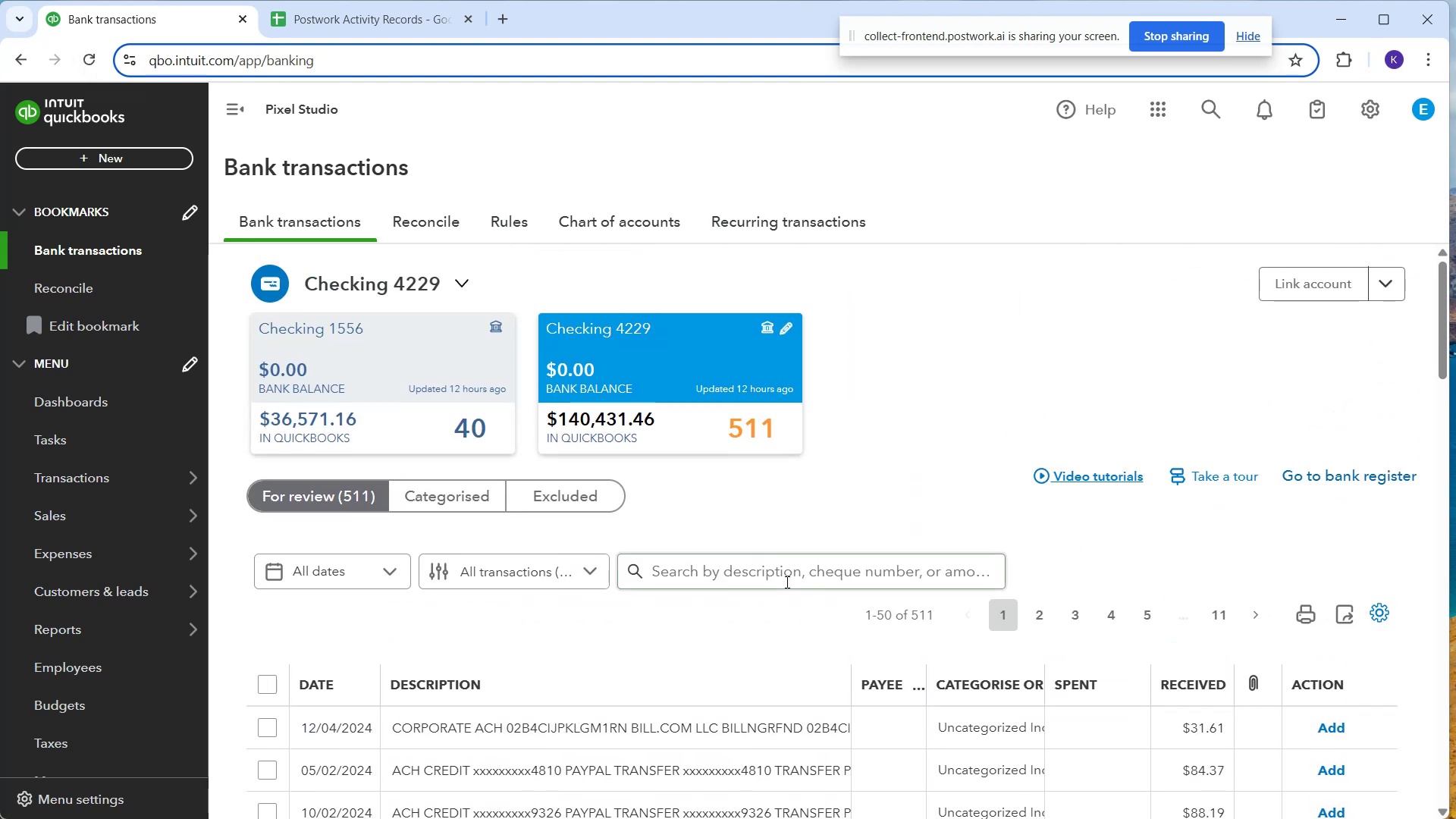 
left_click([784, 584])
 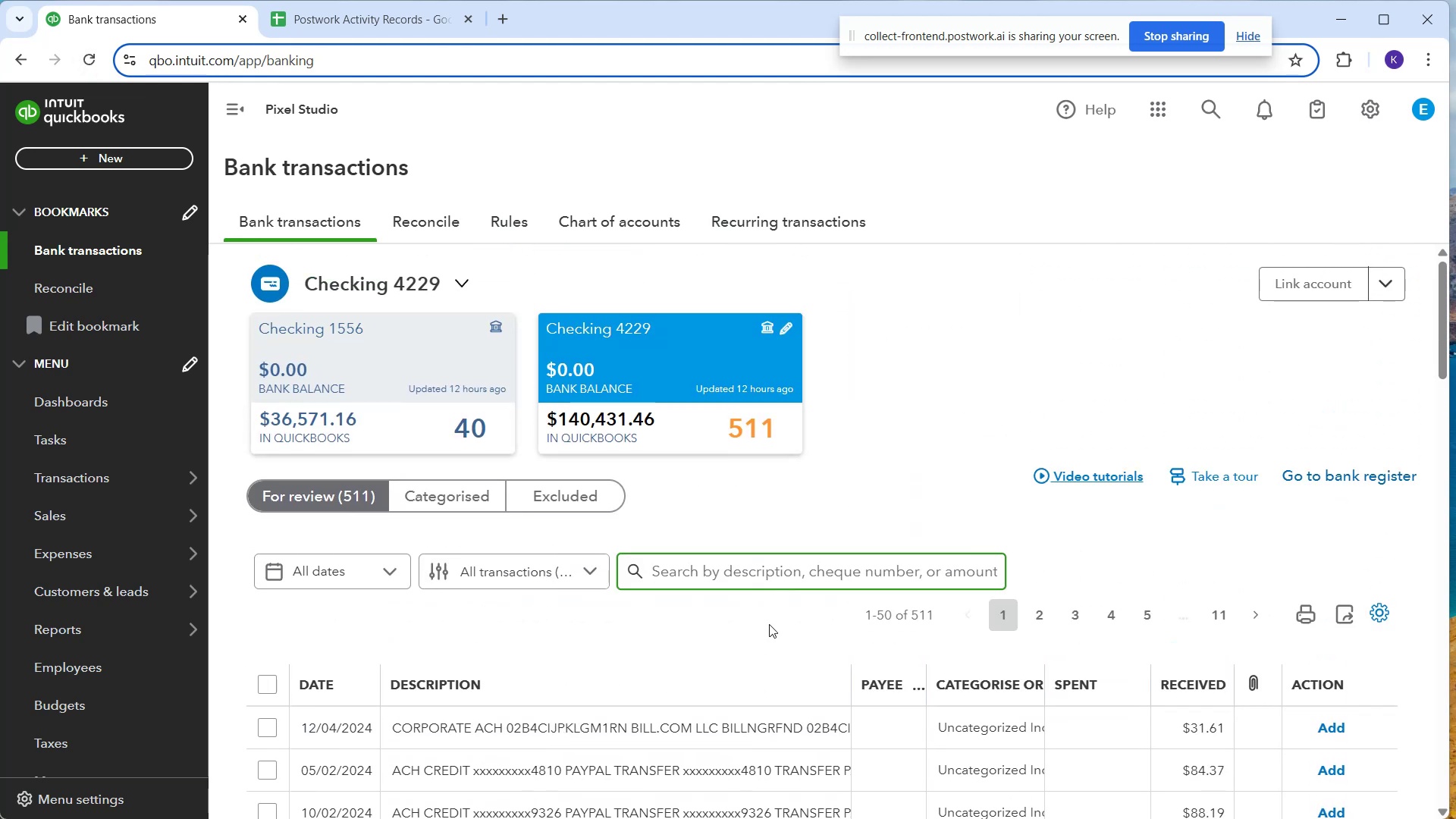 
type(debra)
key(NumpadEnter)
 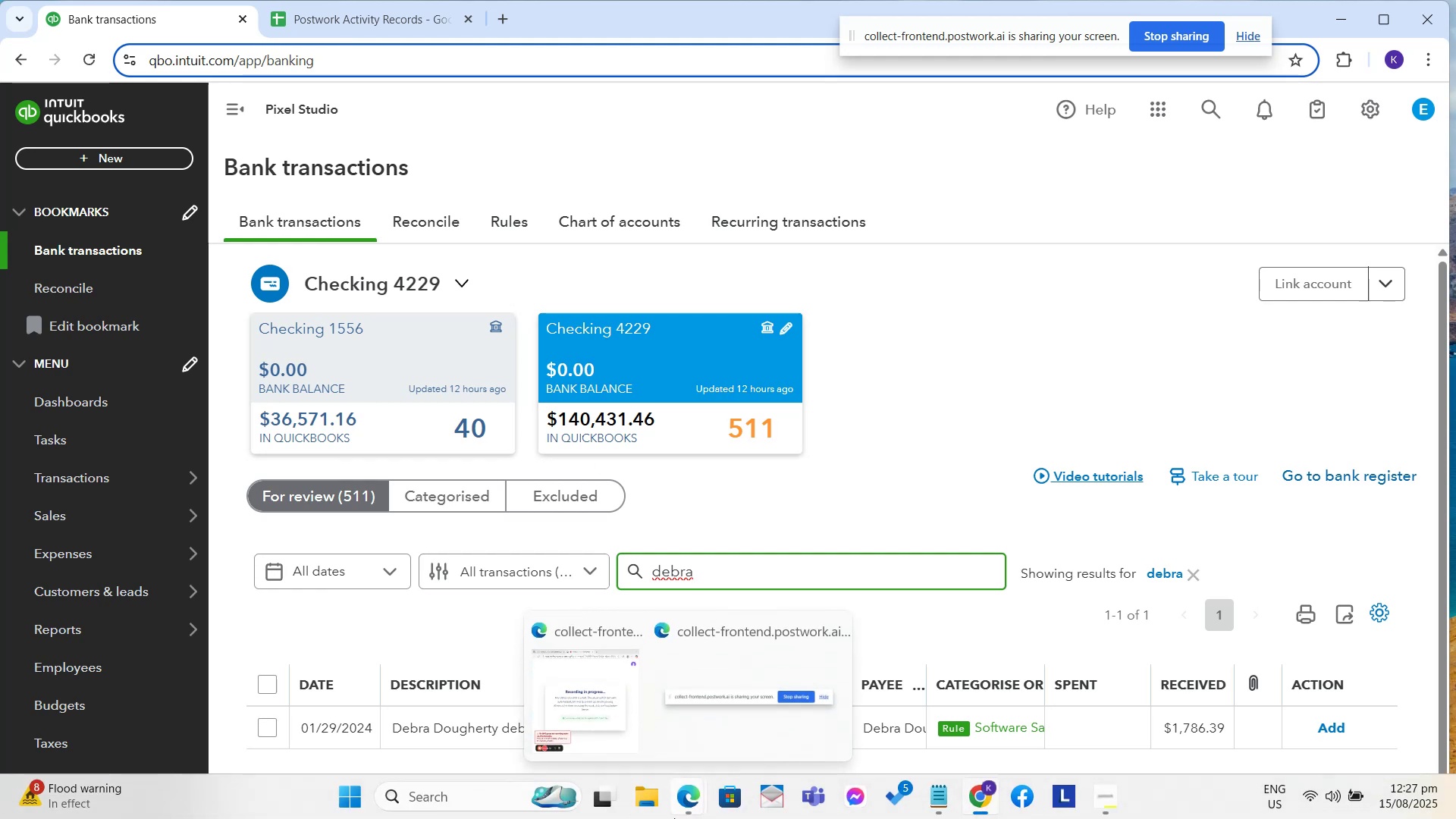 
wait(13.99)
 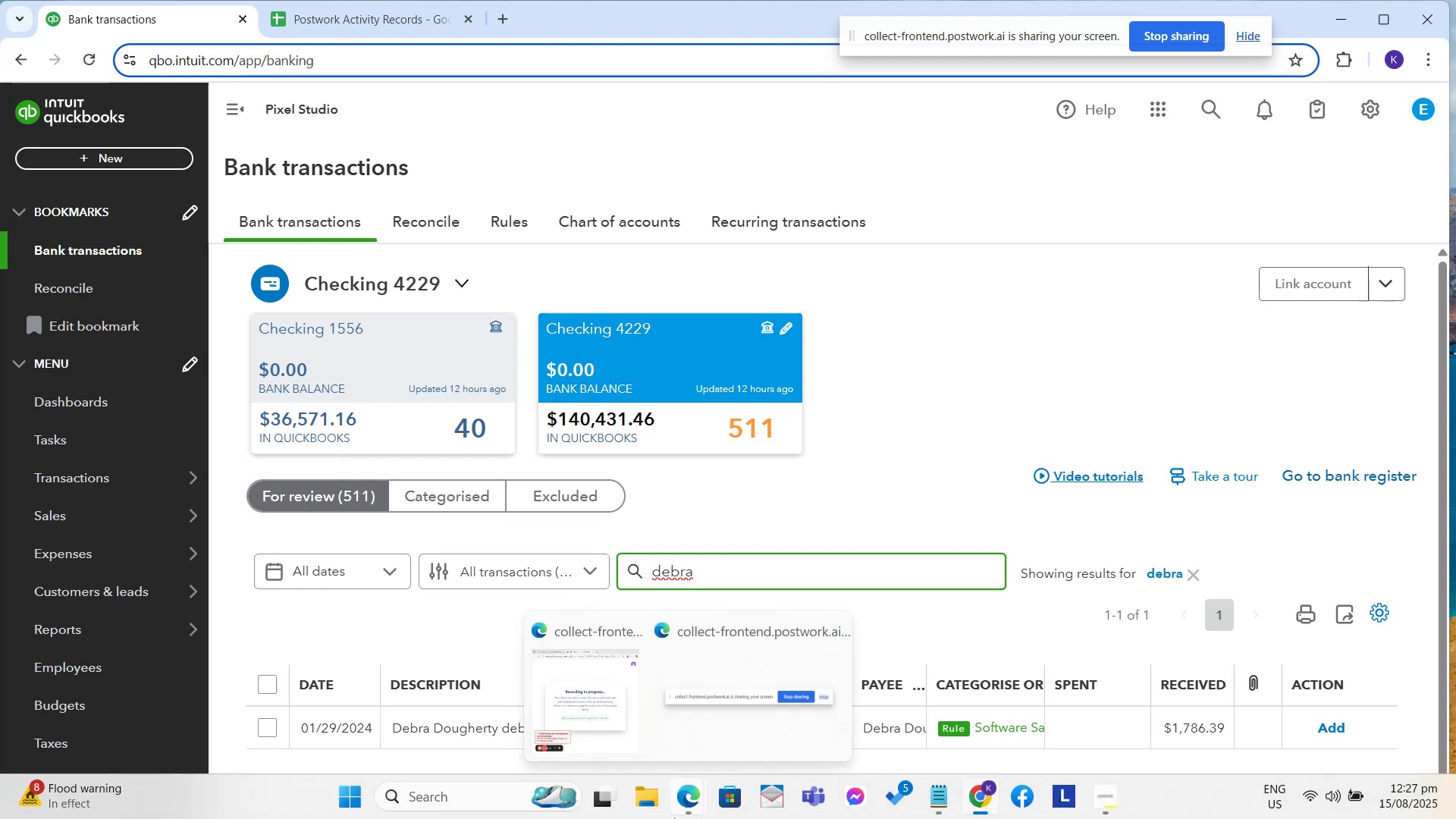 
left_click([1319, 730])
 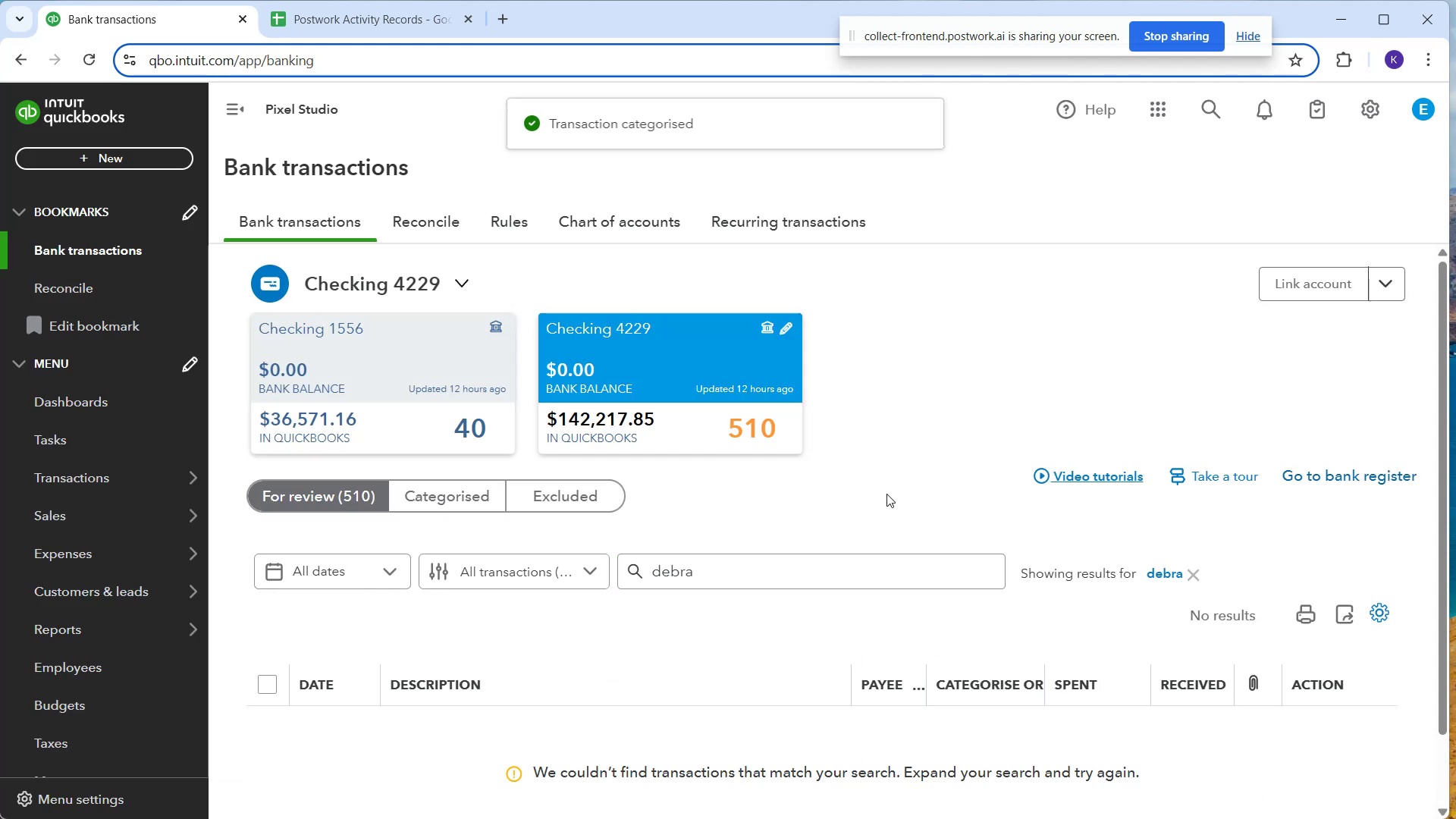 
scroll: coordinate [712, 629], scroll_direction: down, amount: 2.0
 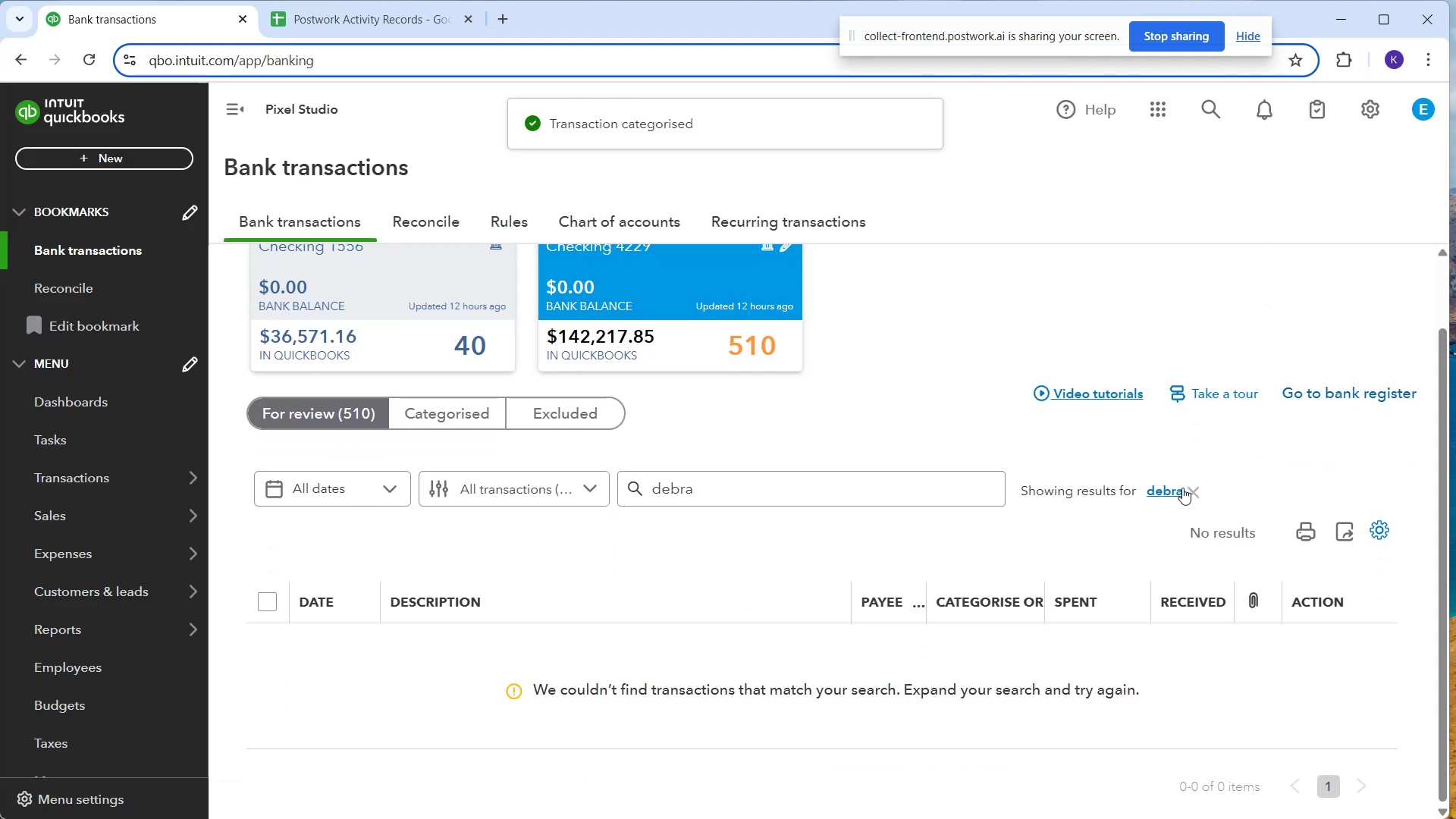 
left_click([1191, 492])
 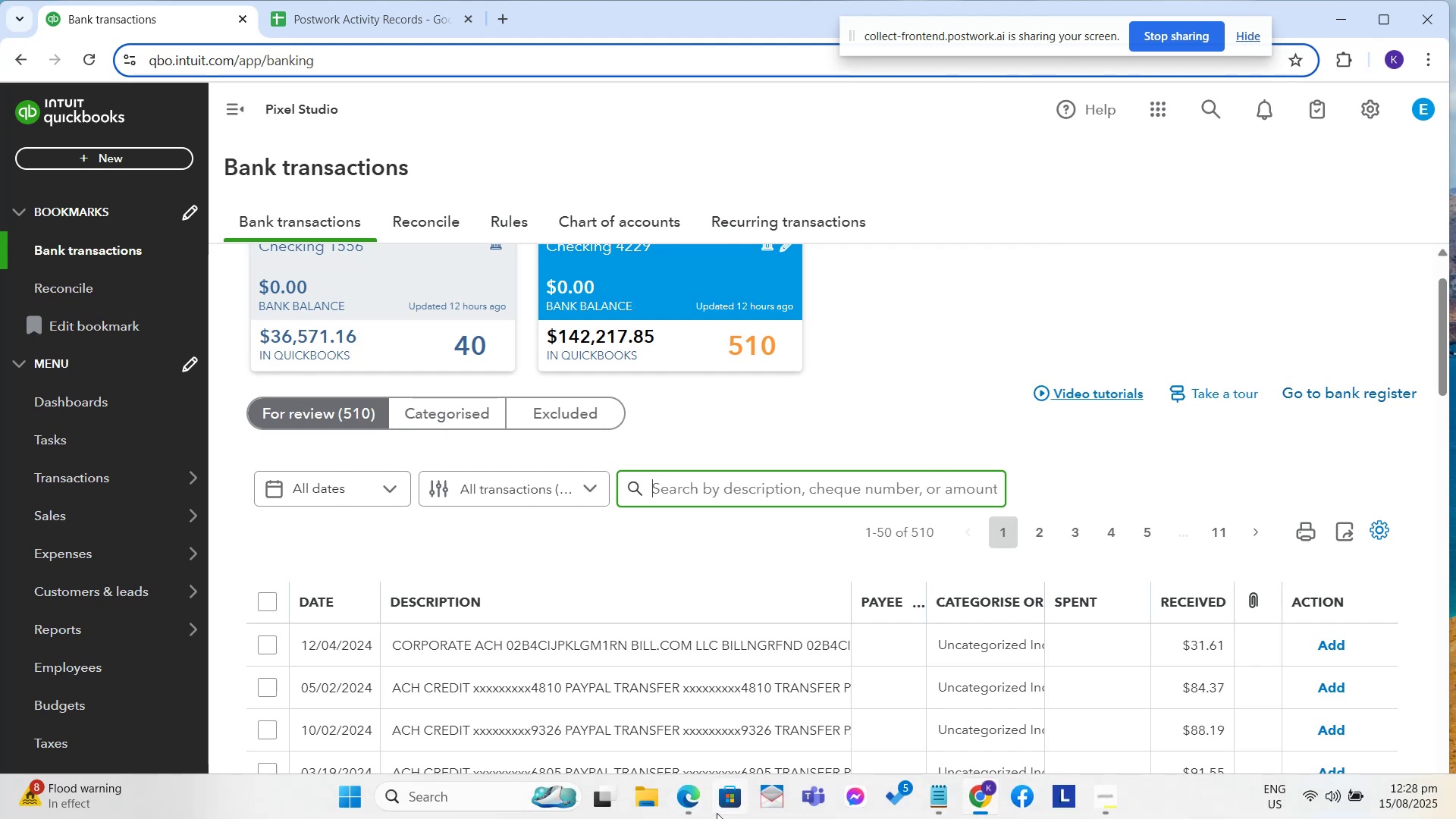 
wait(30.94)
 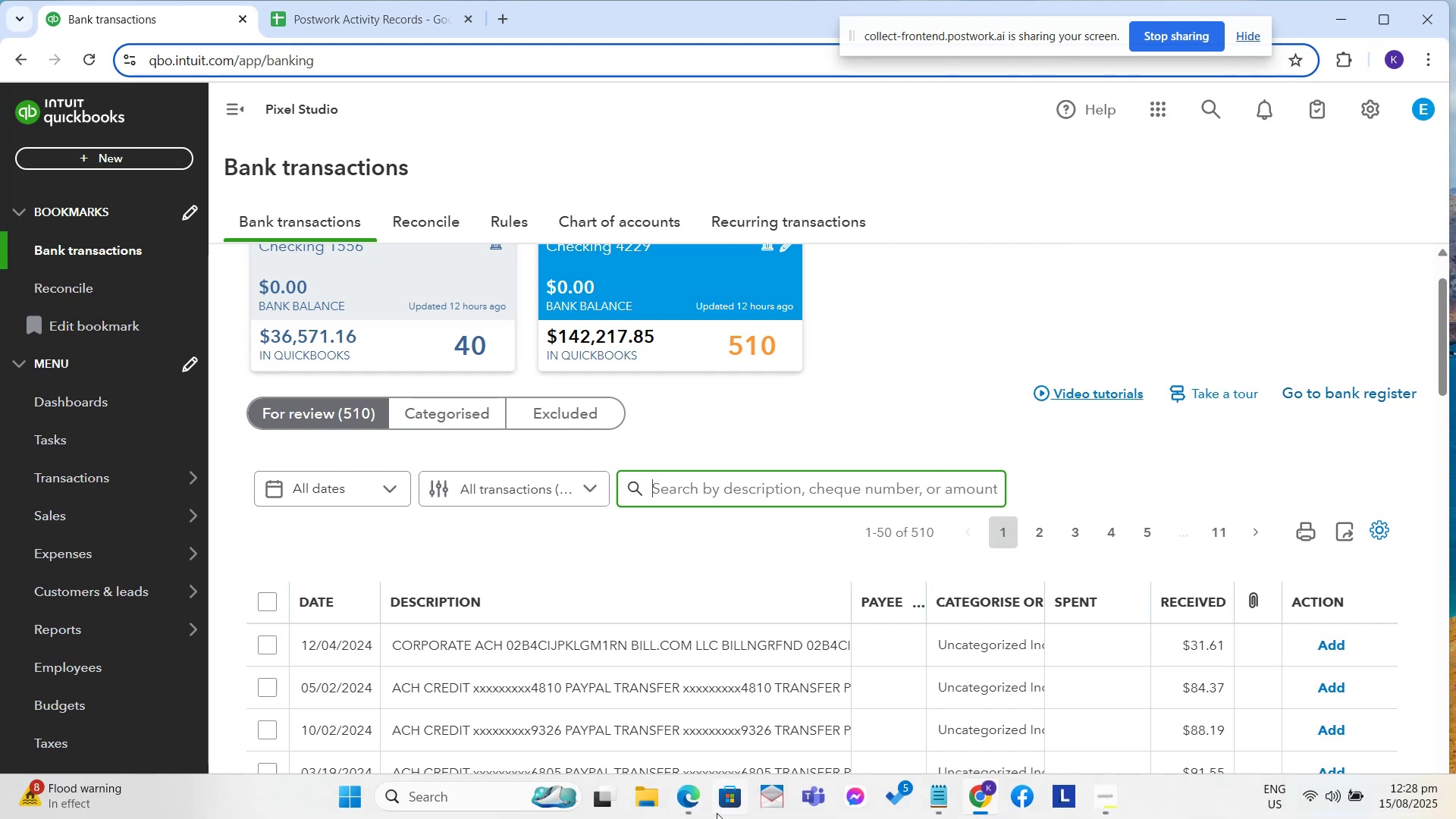 
left_click([811, 500])
 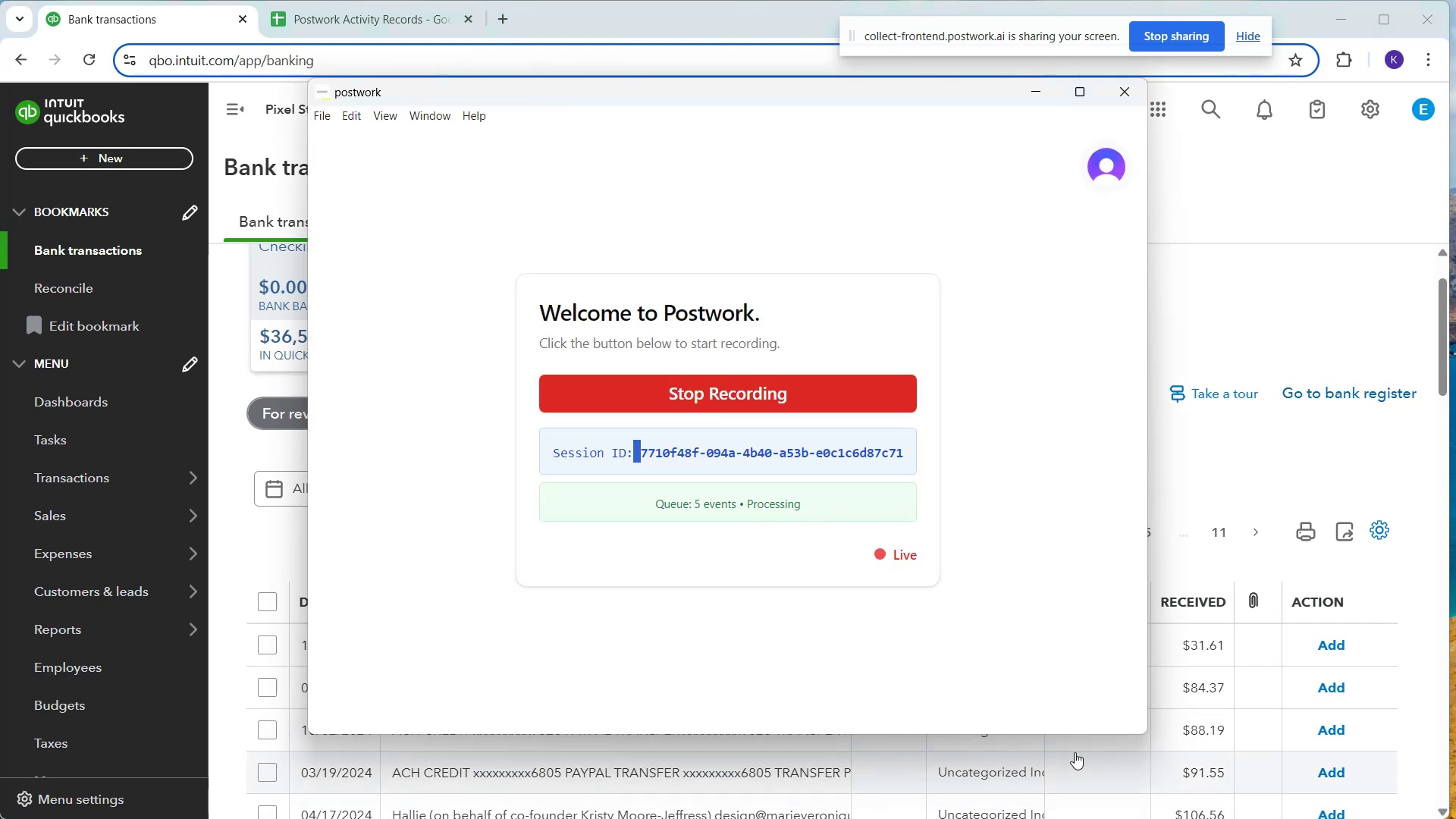 
left_click([1098, 653])
 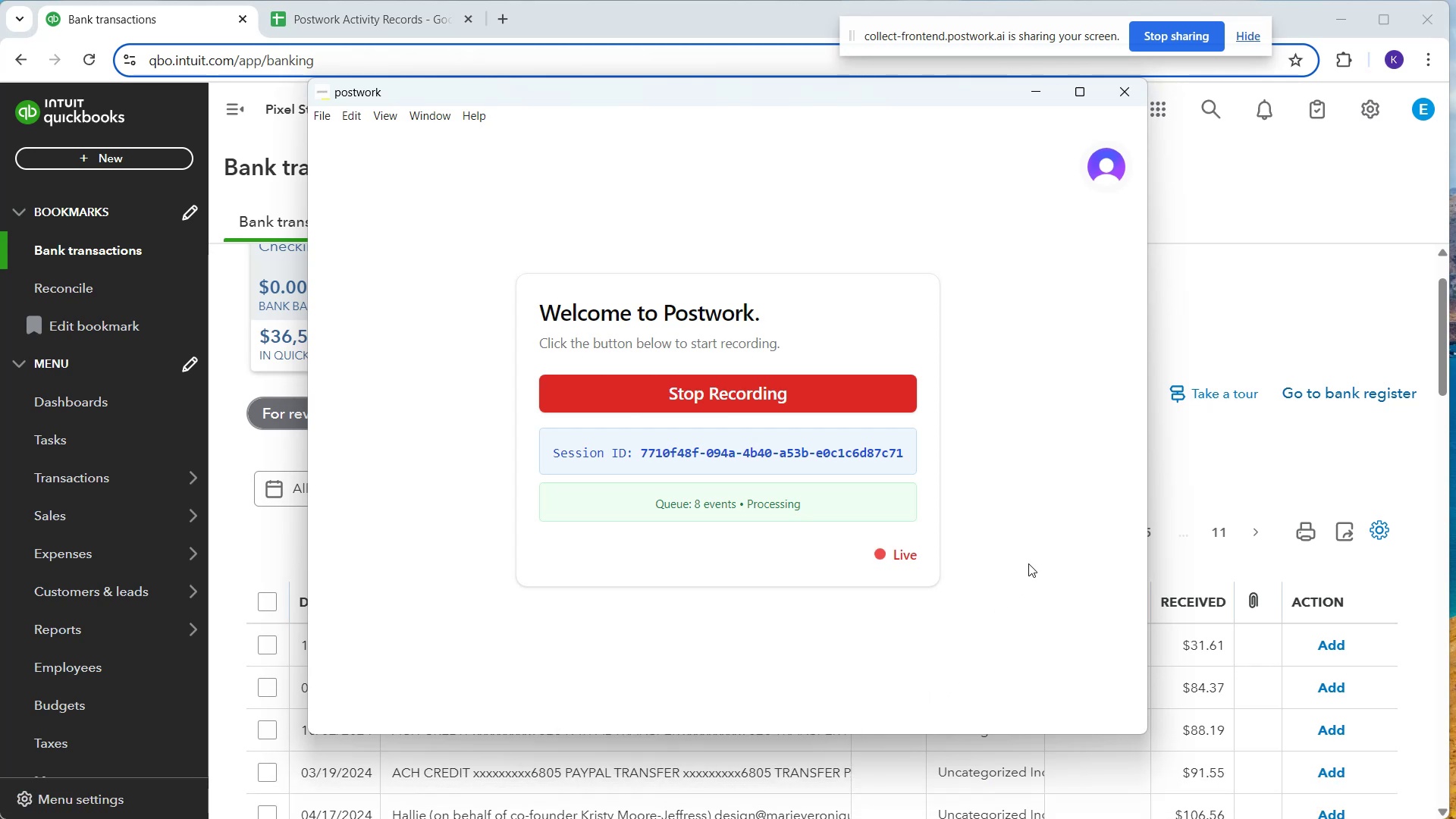 
wait(6.96)
 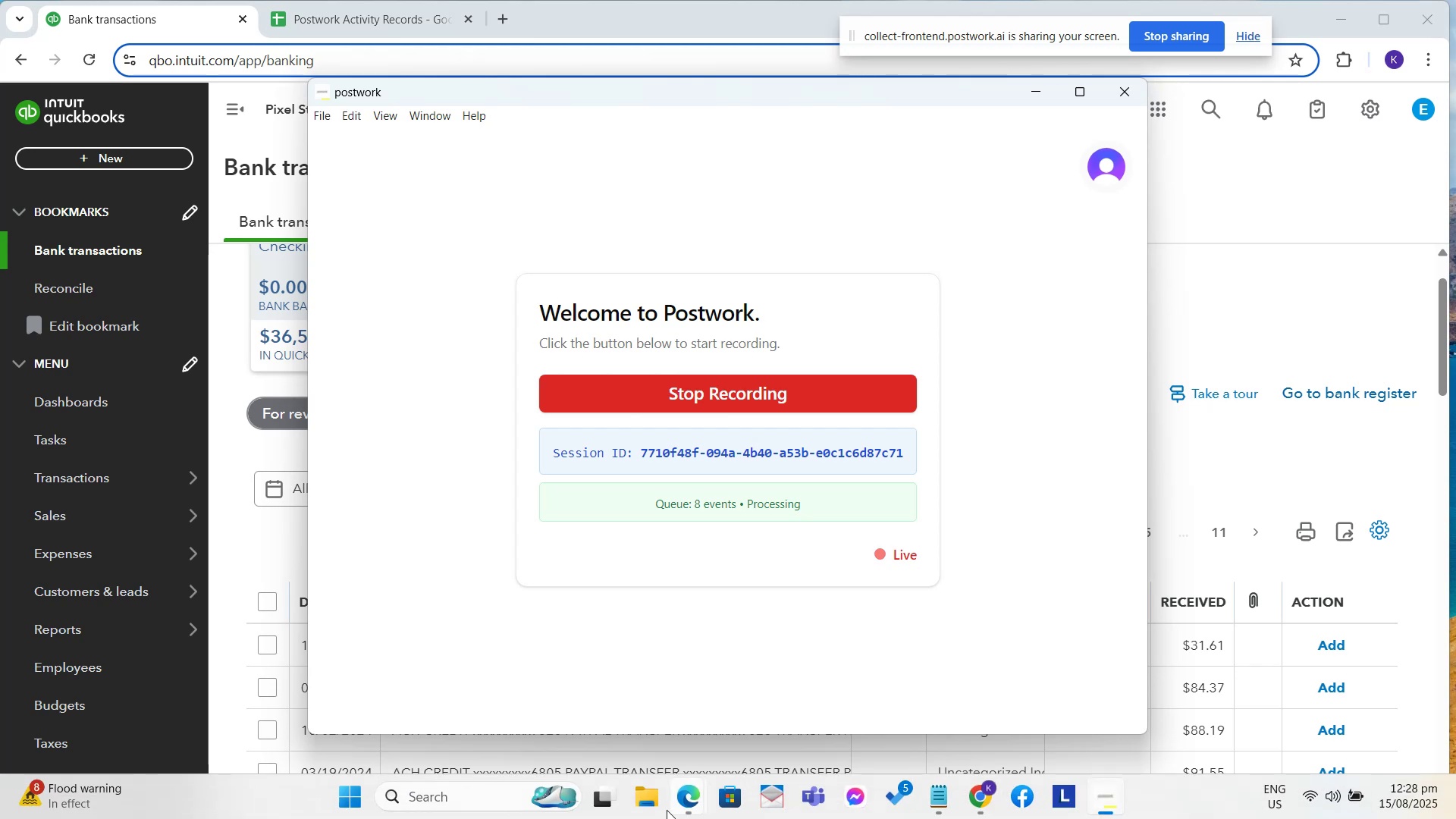 
left_click([688, 795])
 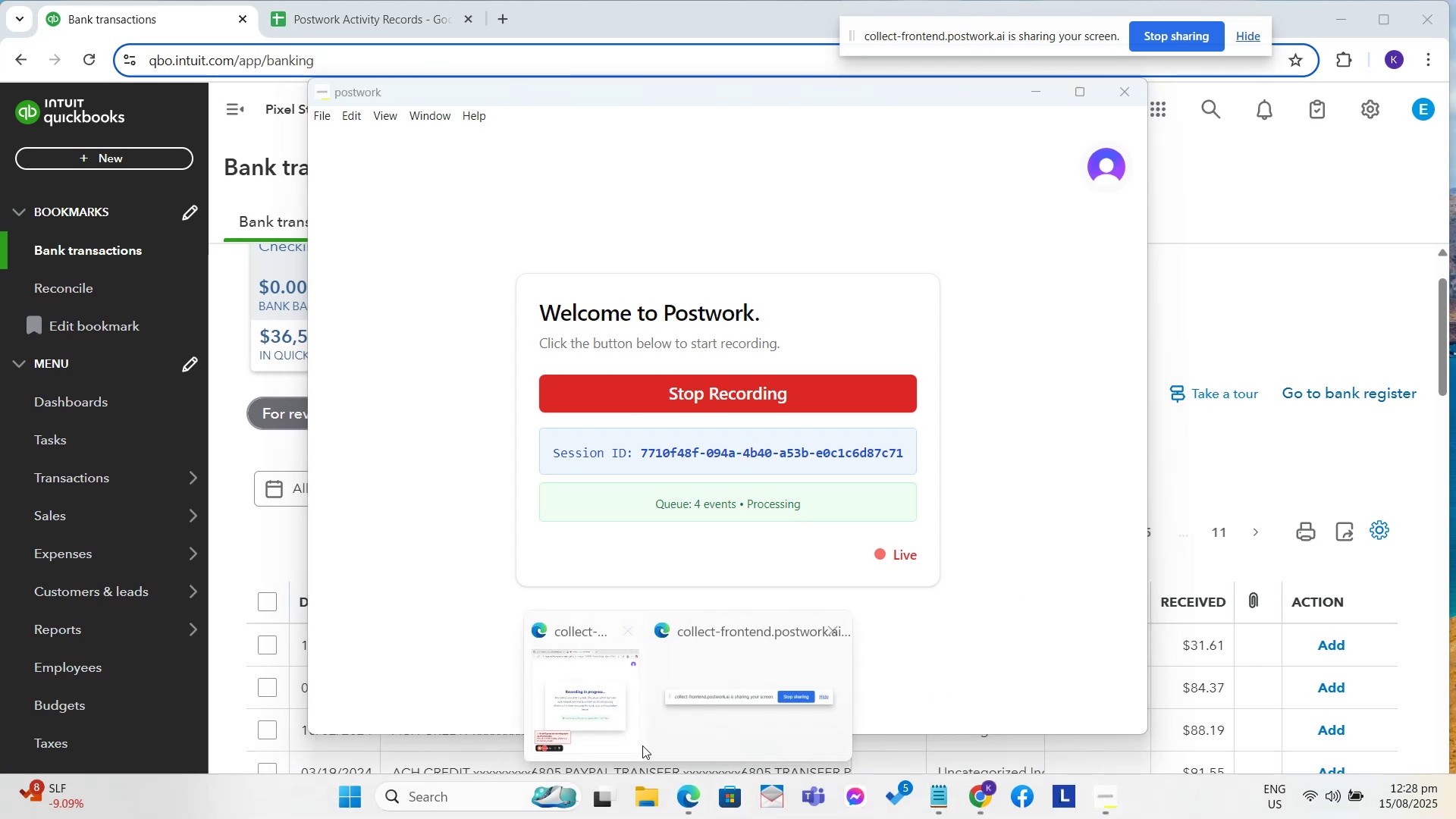 
left_click([592, 723])
 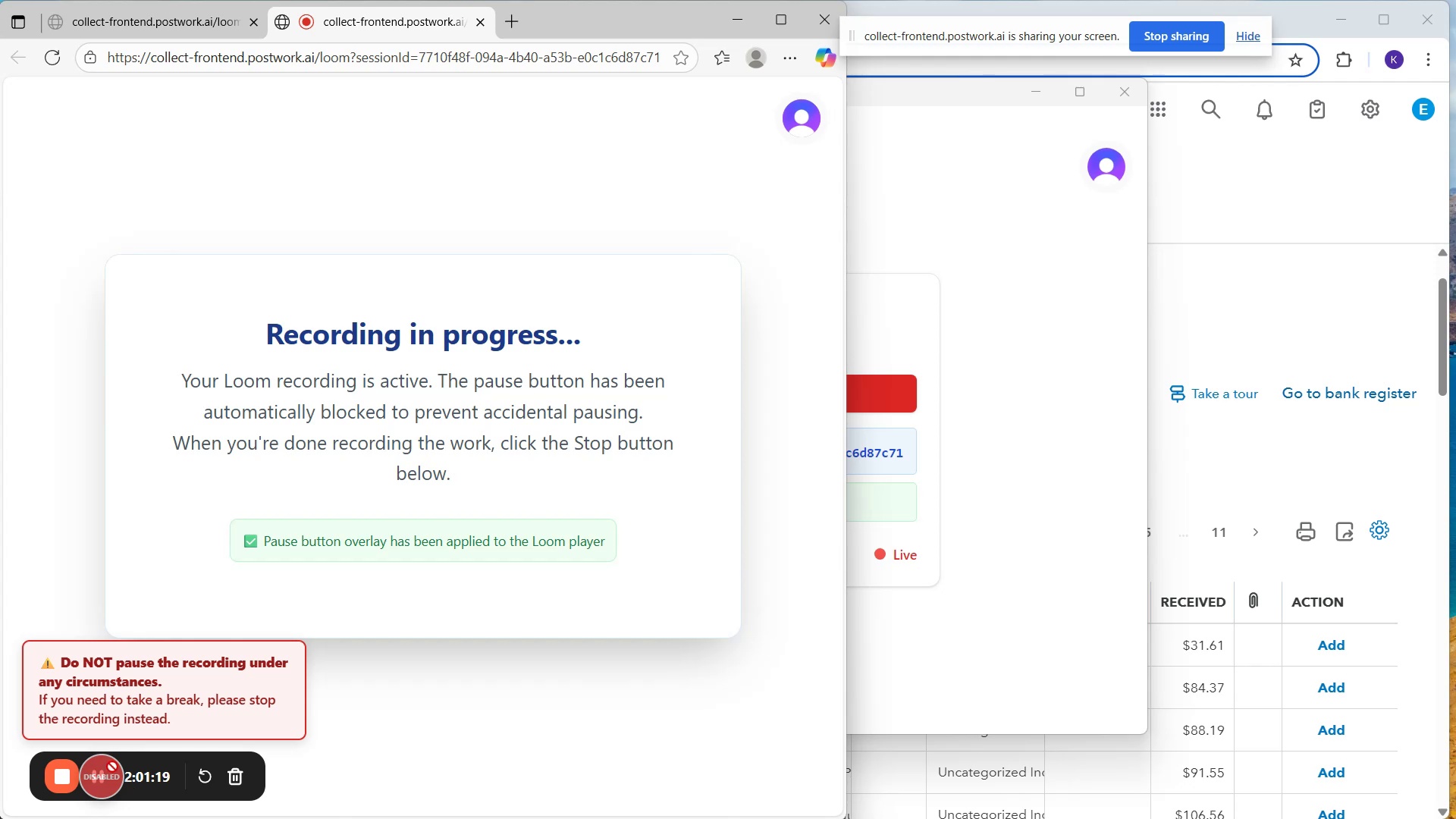 
left_click([1068, 431])
 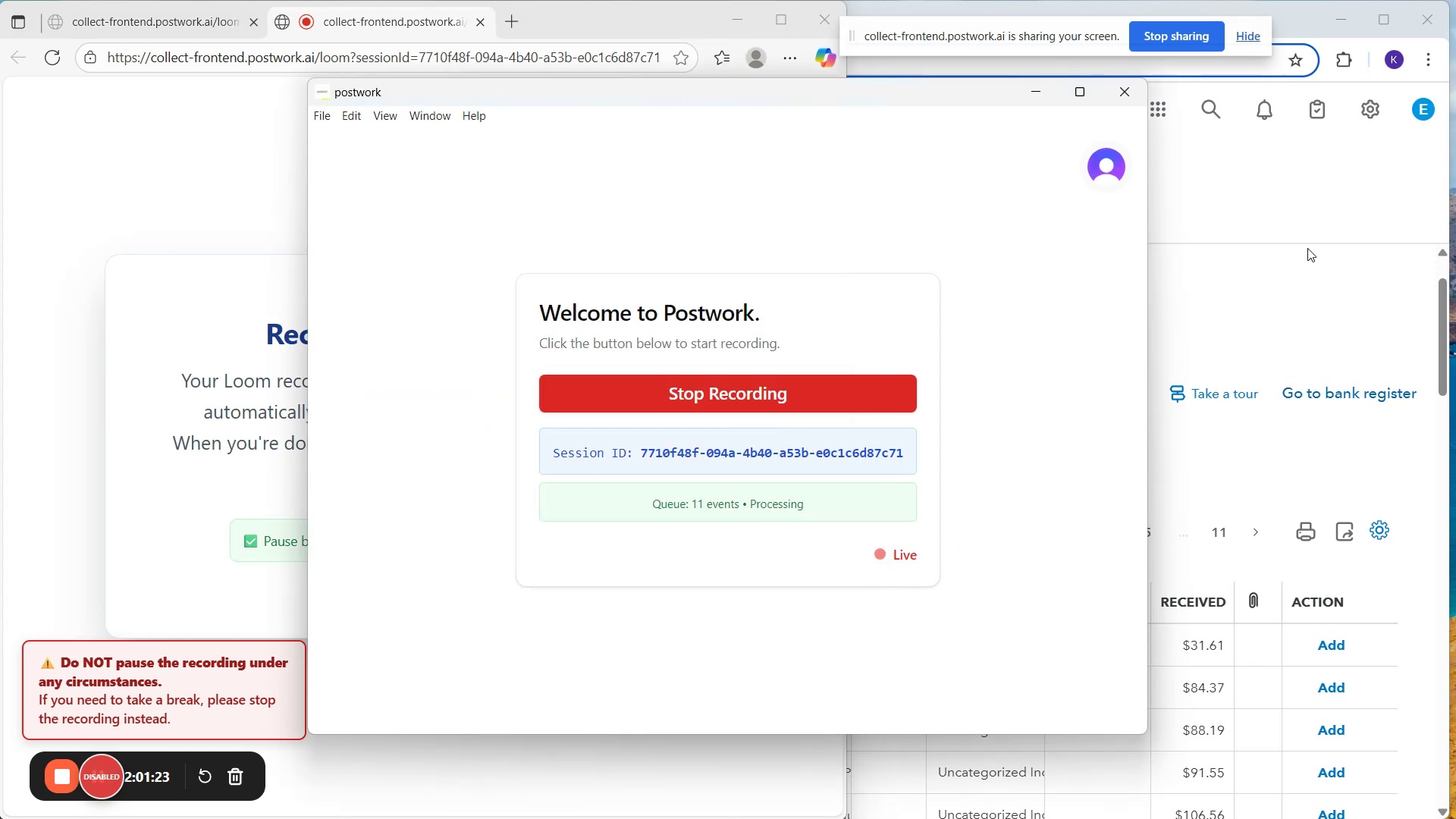 
left_click([1307, 248])
 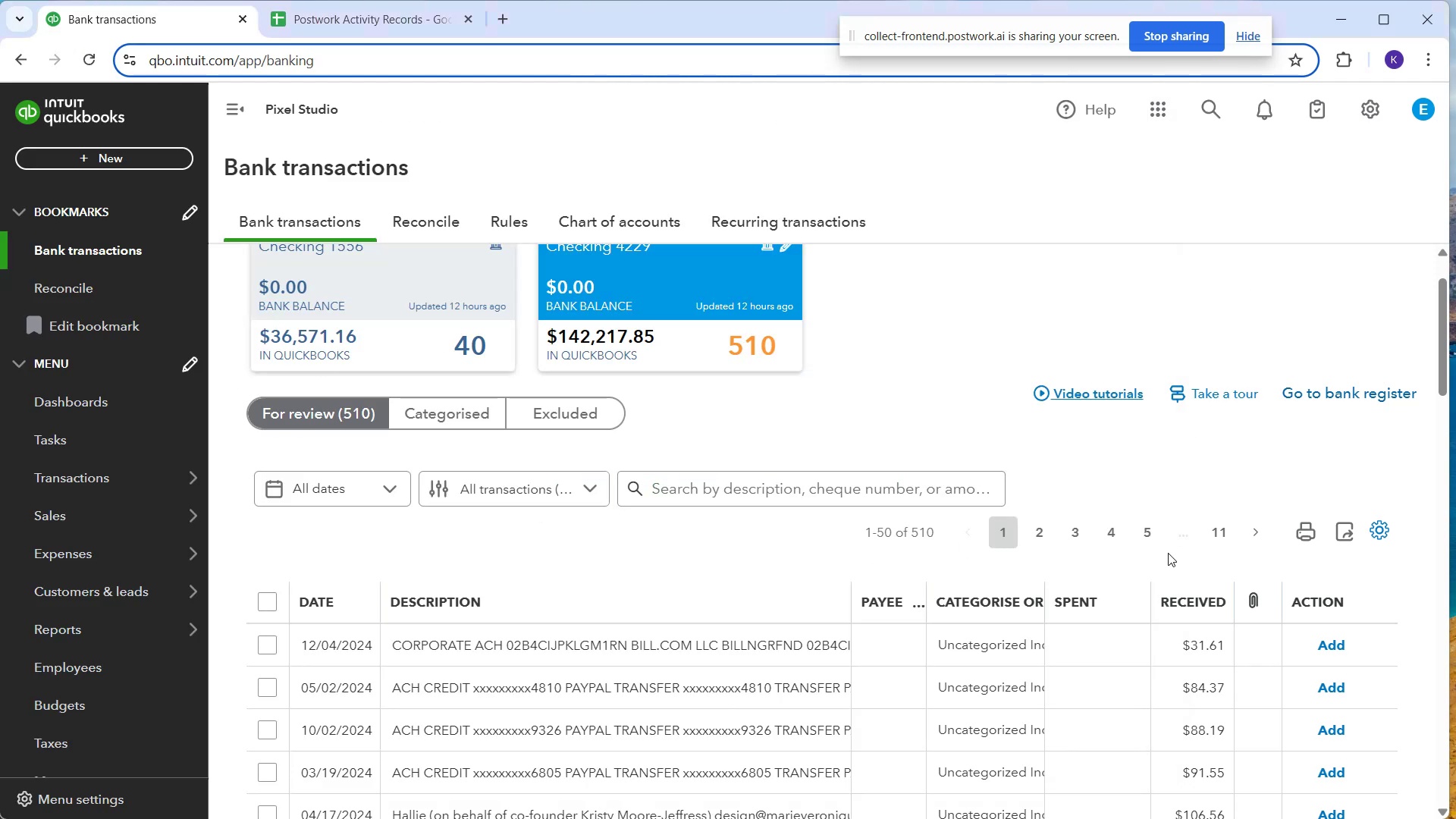 